 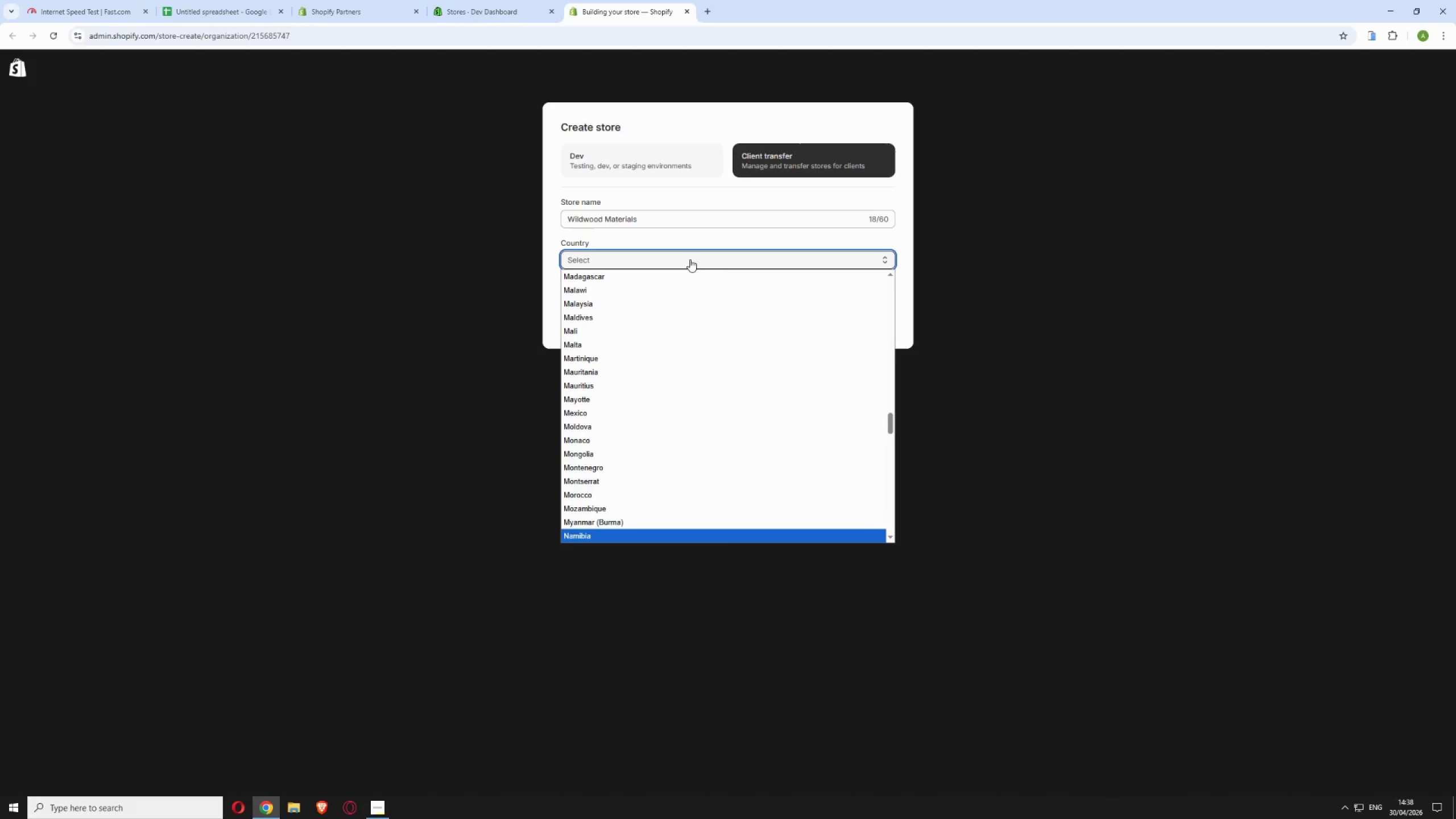 
hold_key(key=I, duration=0.33)
 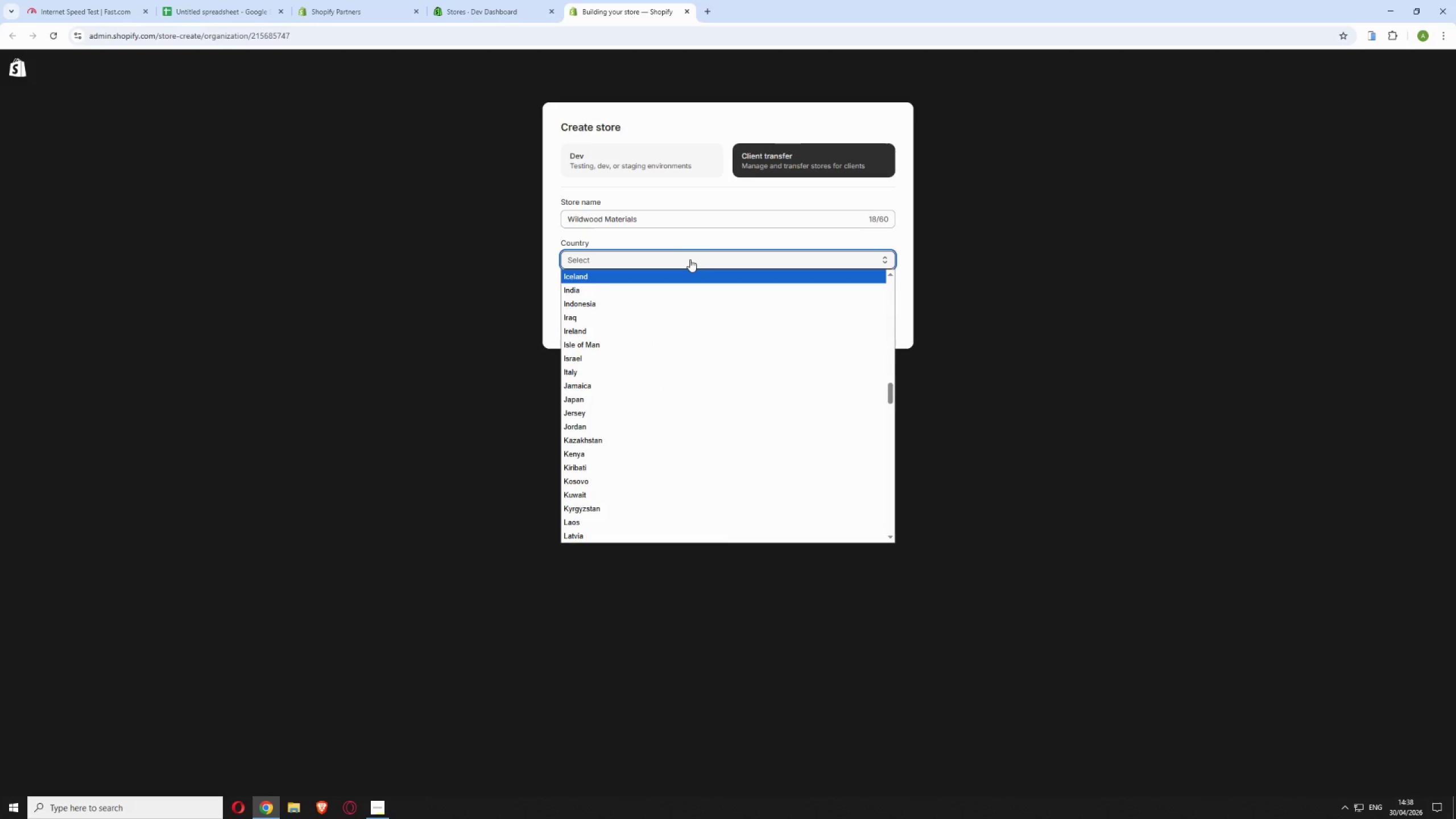 
type(gn)
 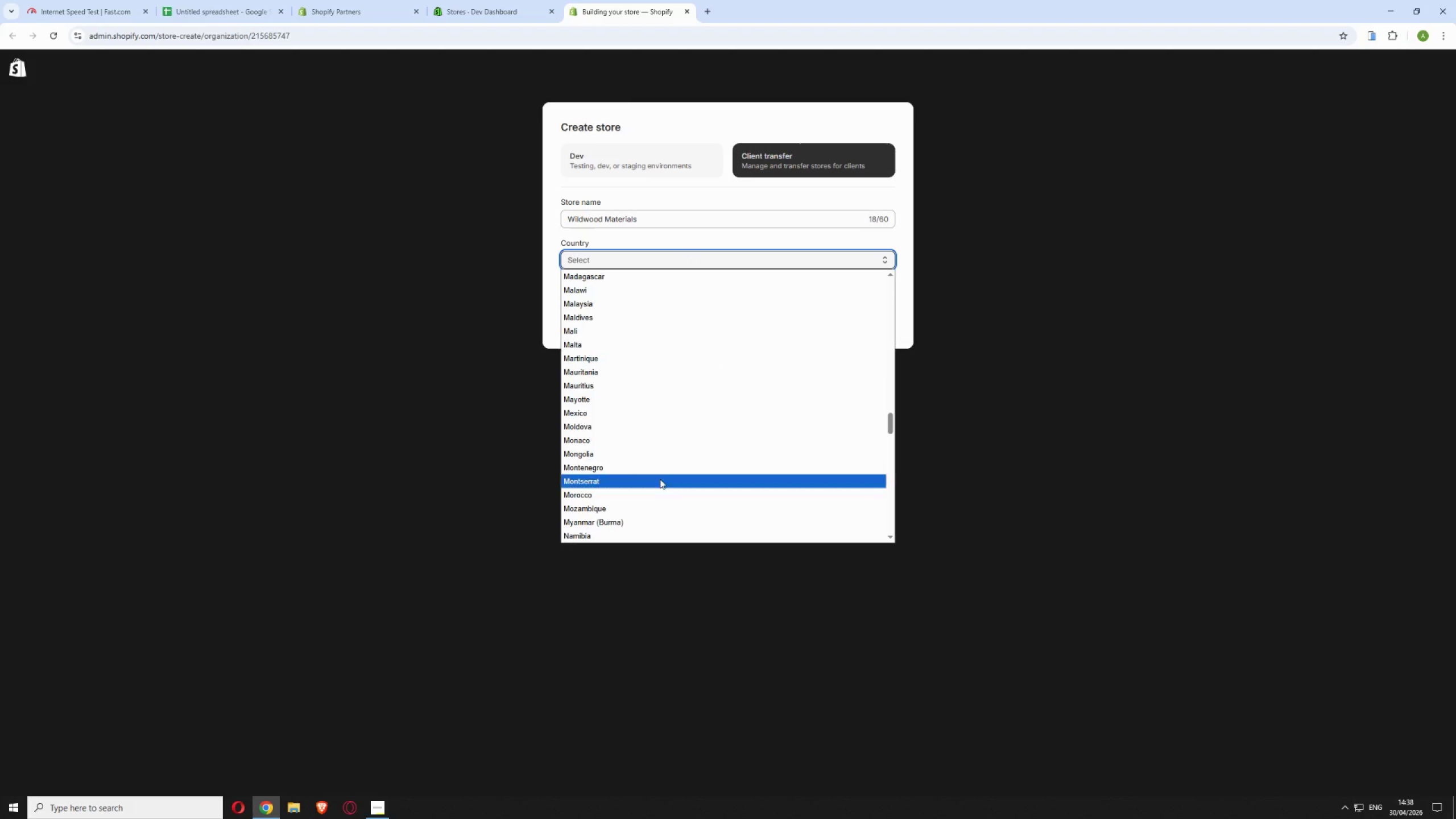 
scroll: coordinate [636, 484], scroll_direction: down, amount: 4.0
 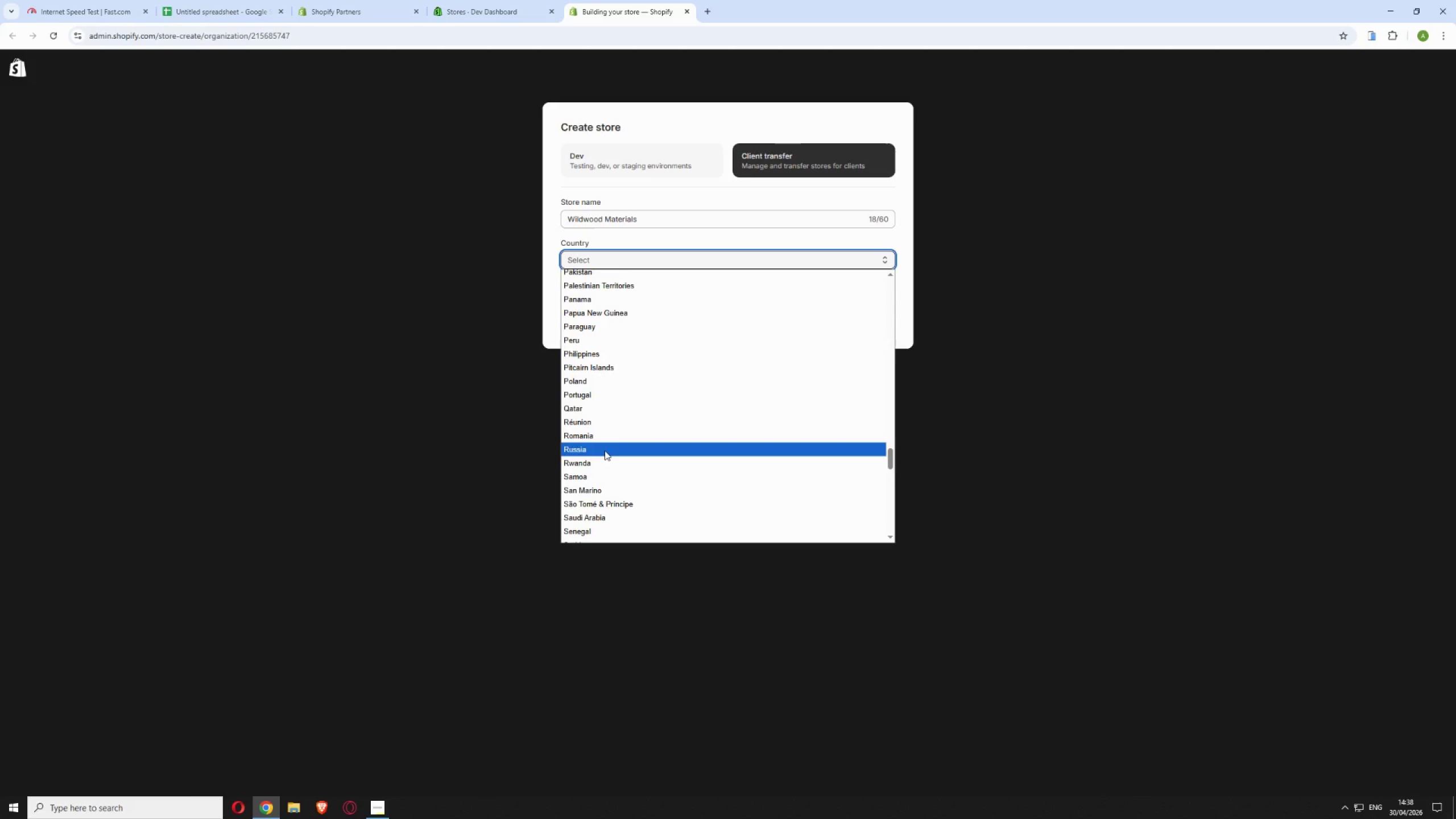 
scroll: coordinate [607, 450], scroll_direction: up, amount: 2.0
 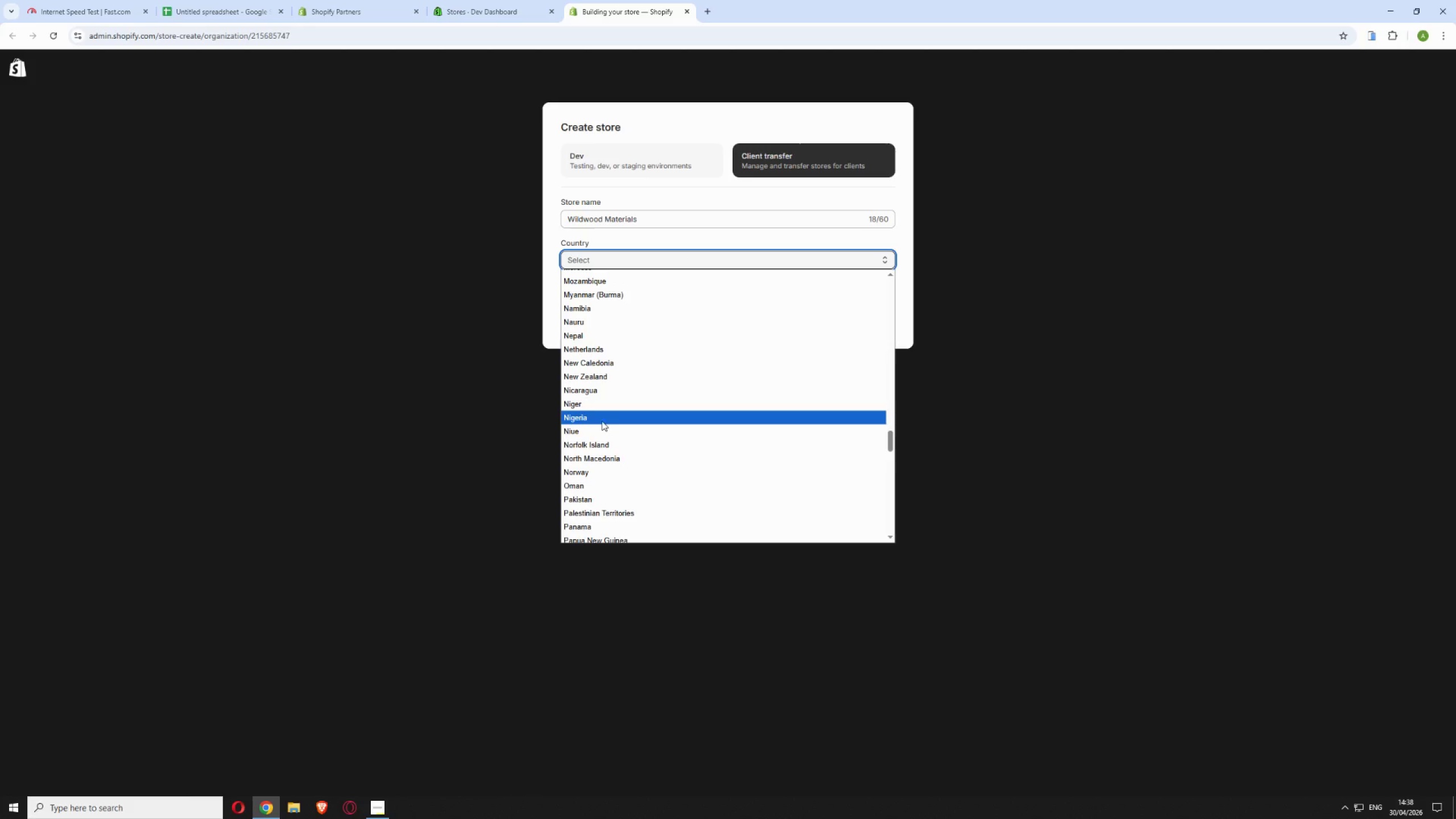 
left_click([602, 418])
 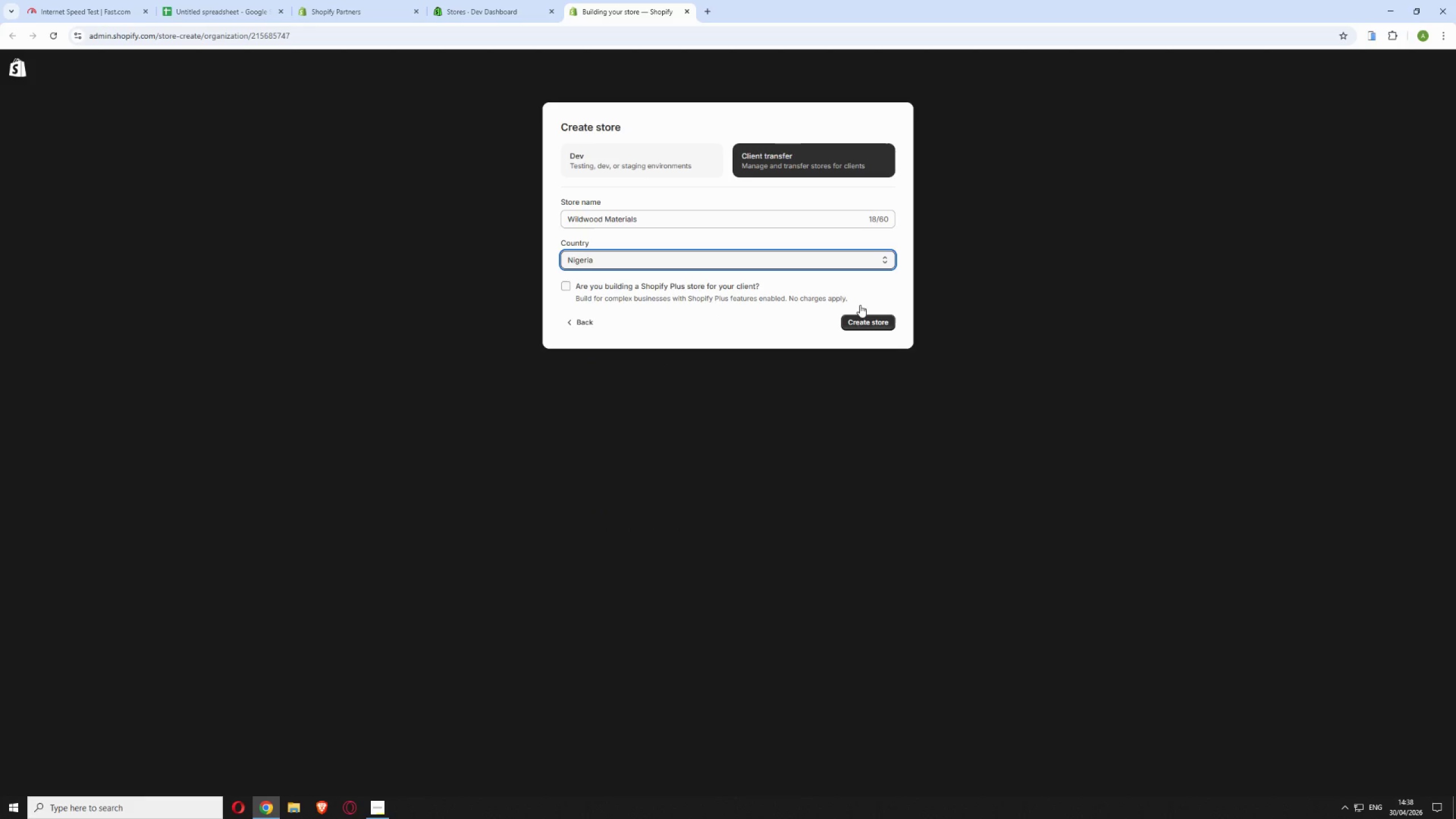 
left_click([862, 318])
 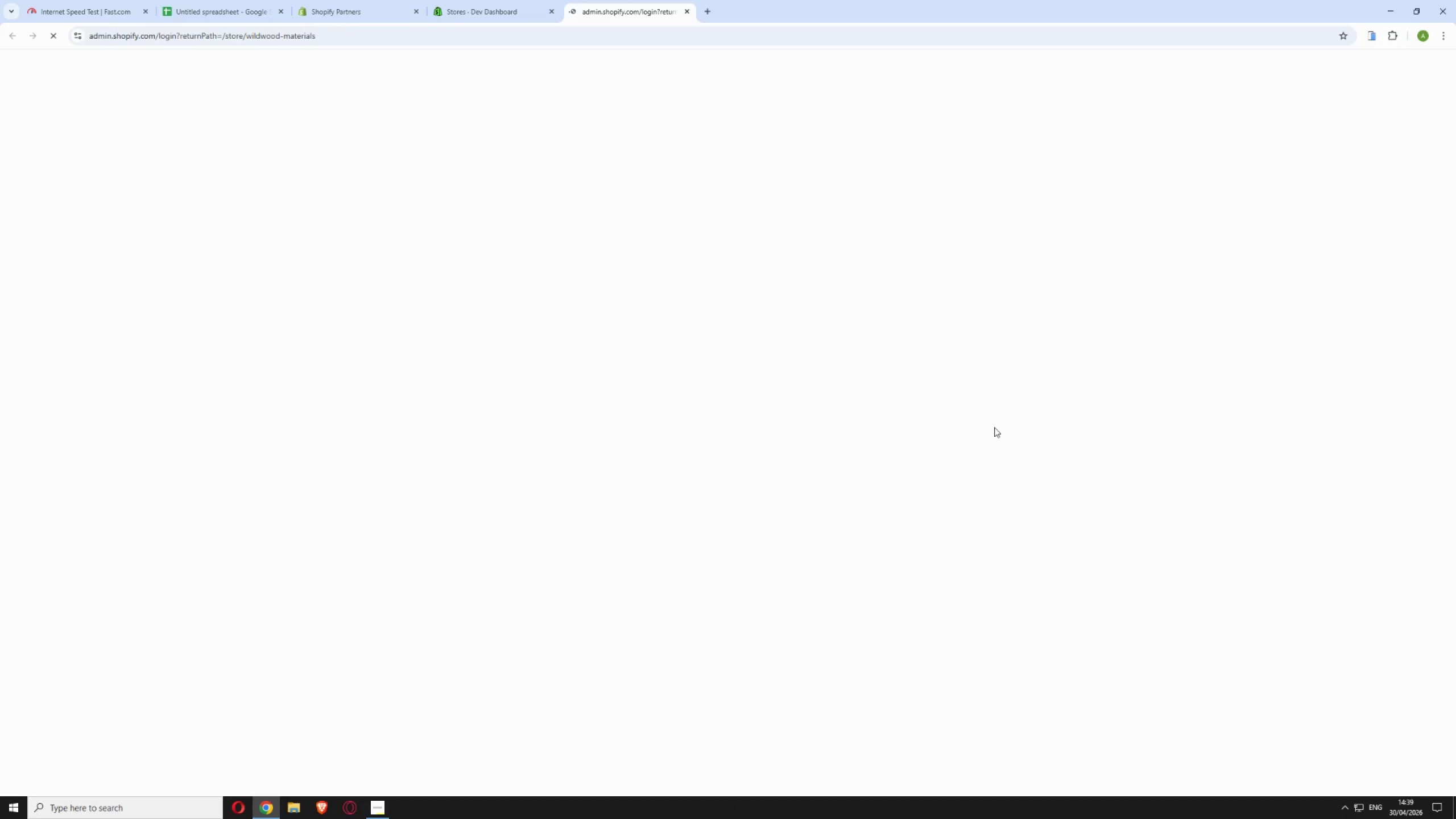 
wait(18.8)
 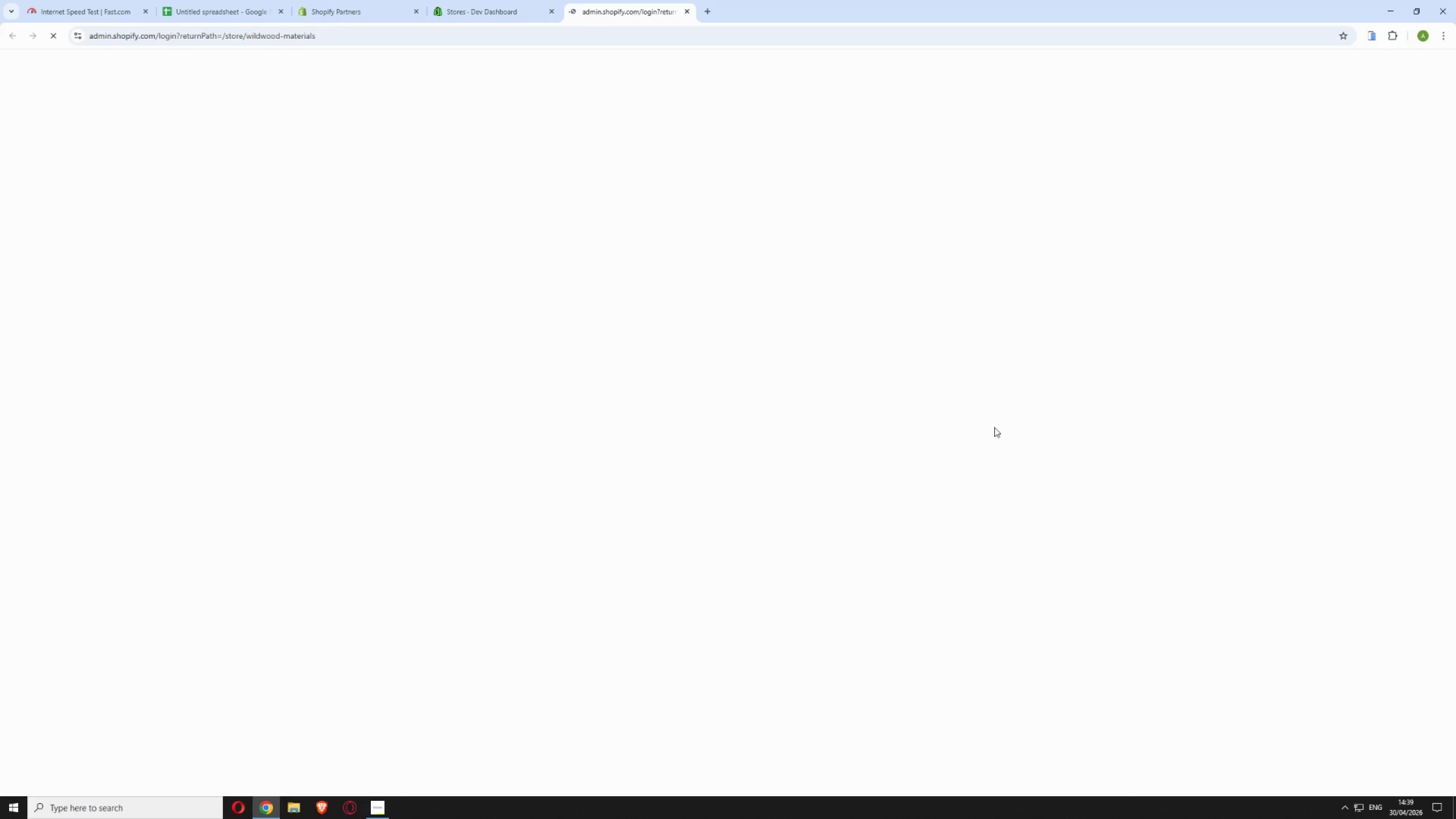 
left_click([762, 261])
 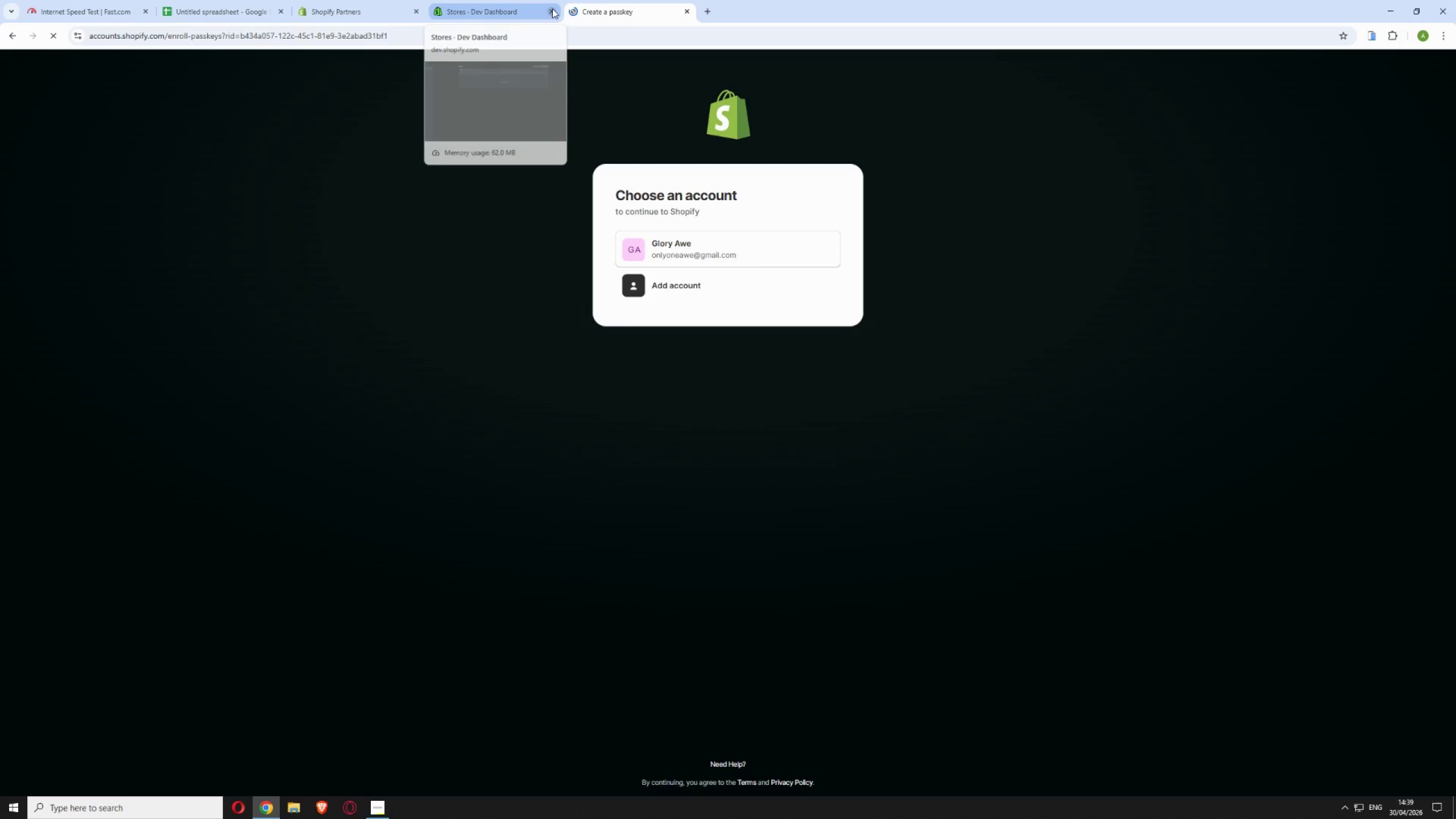 
left_click([552, 9])
 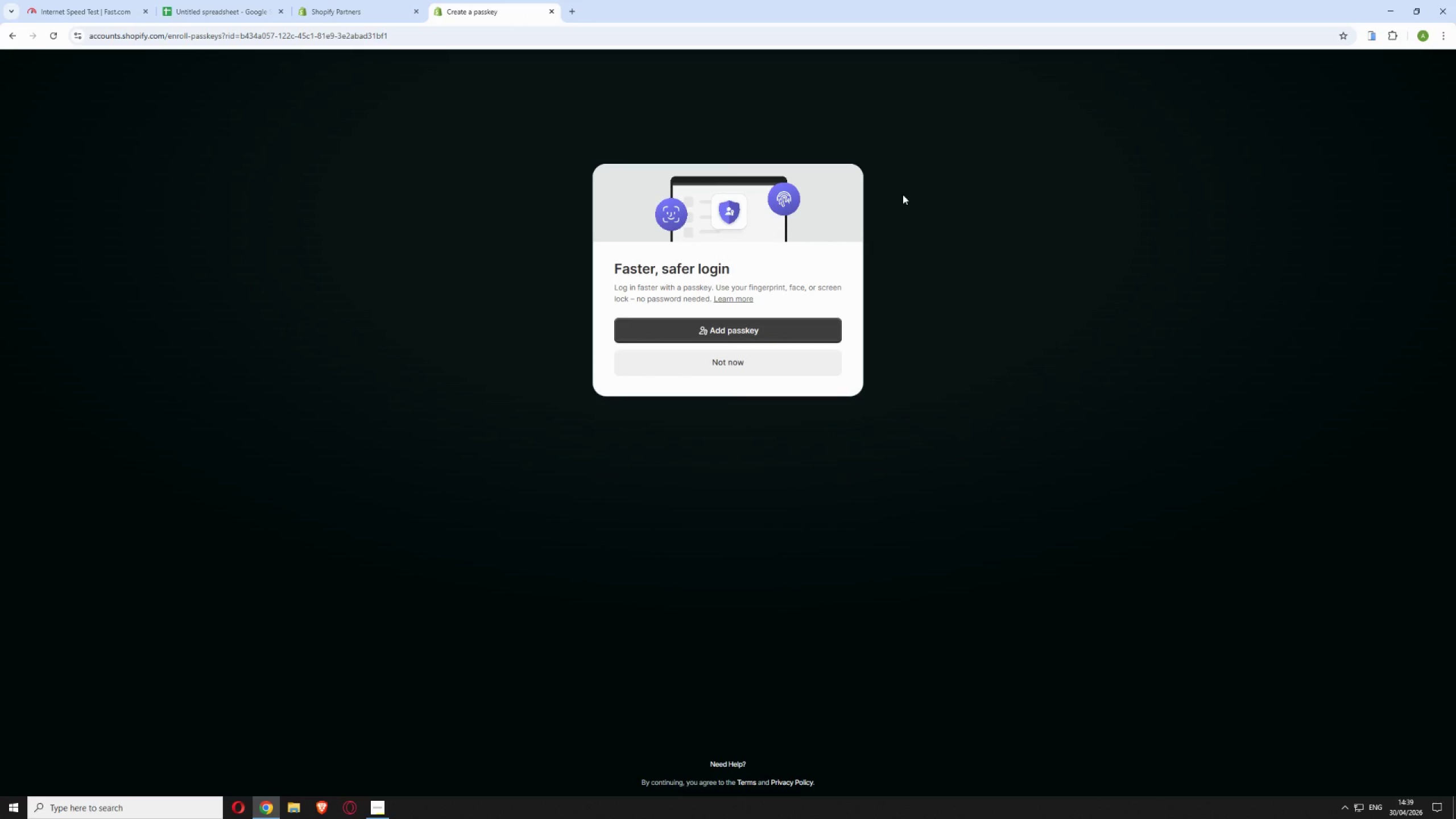 
wait(7.06)
 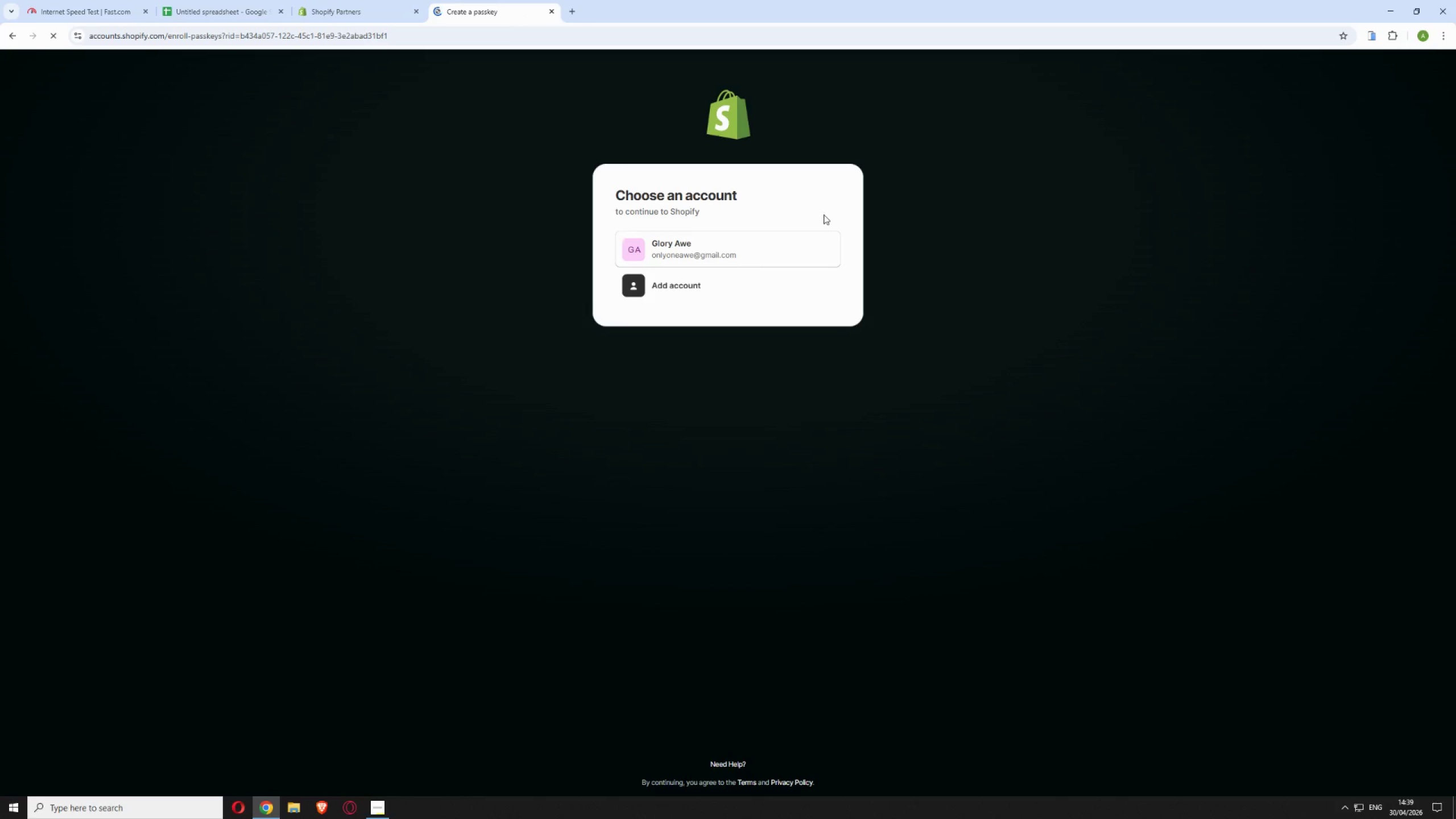 
left_click([737, 354])
 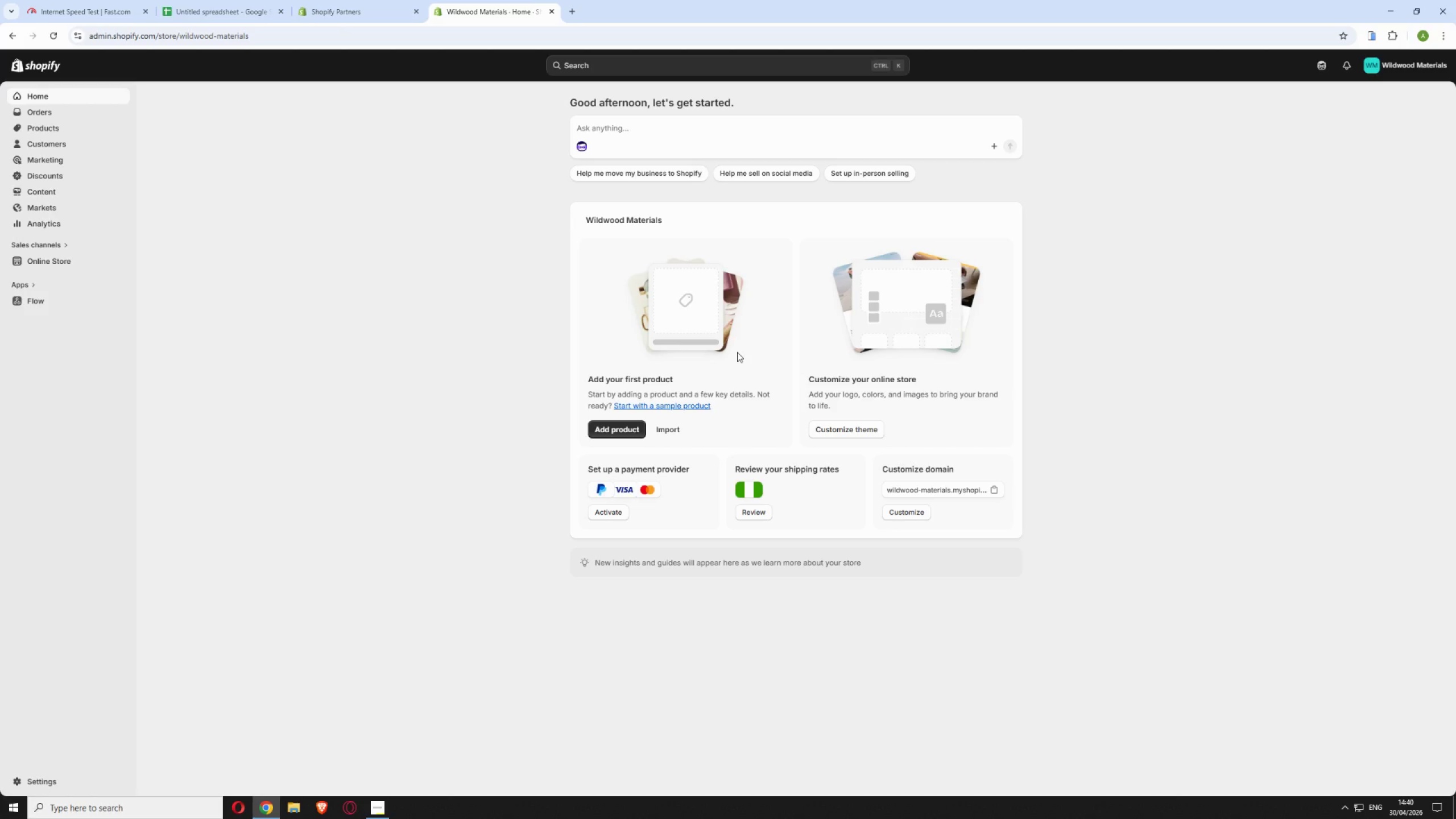 
wait(55.61)
 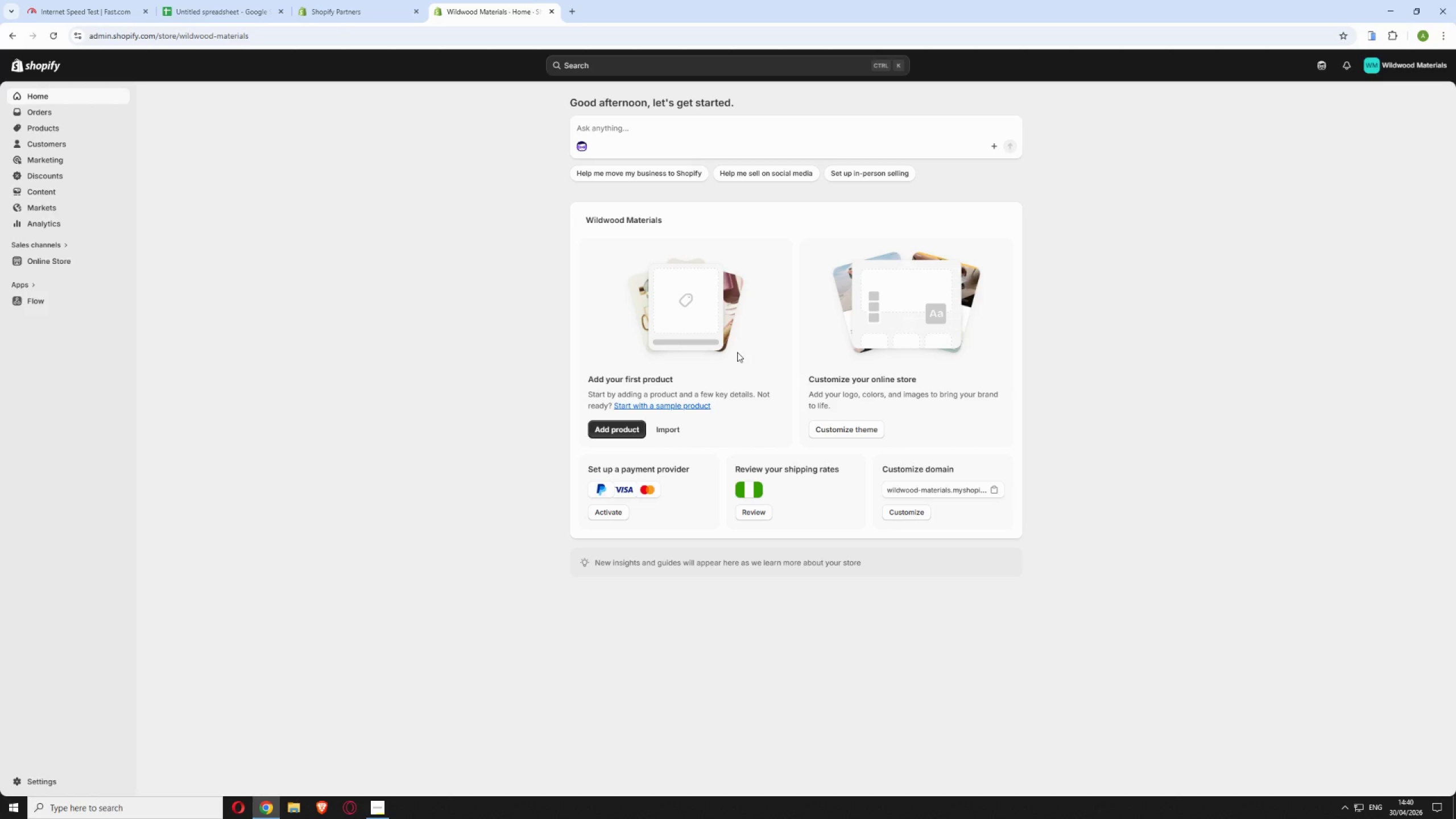 
left_click([22, 125])
 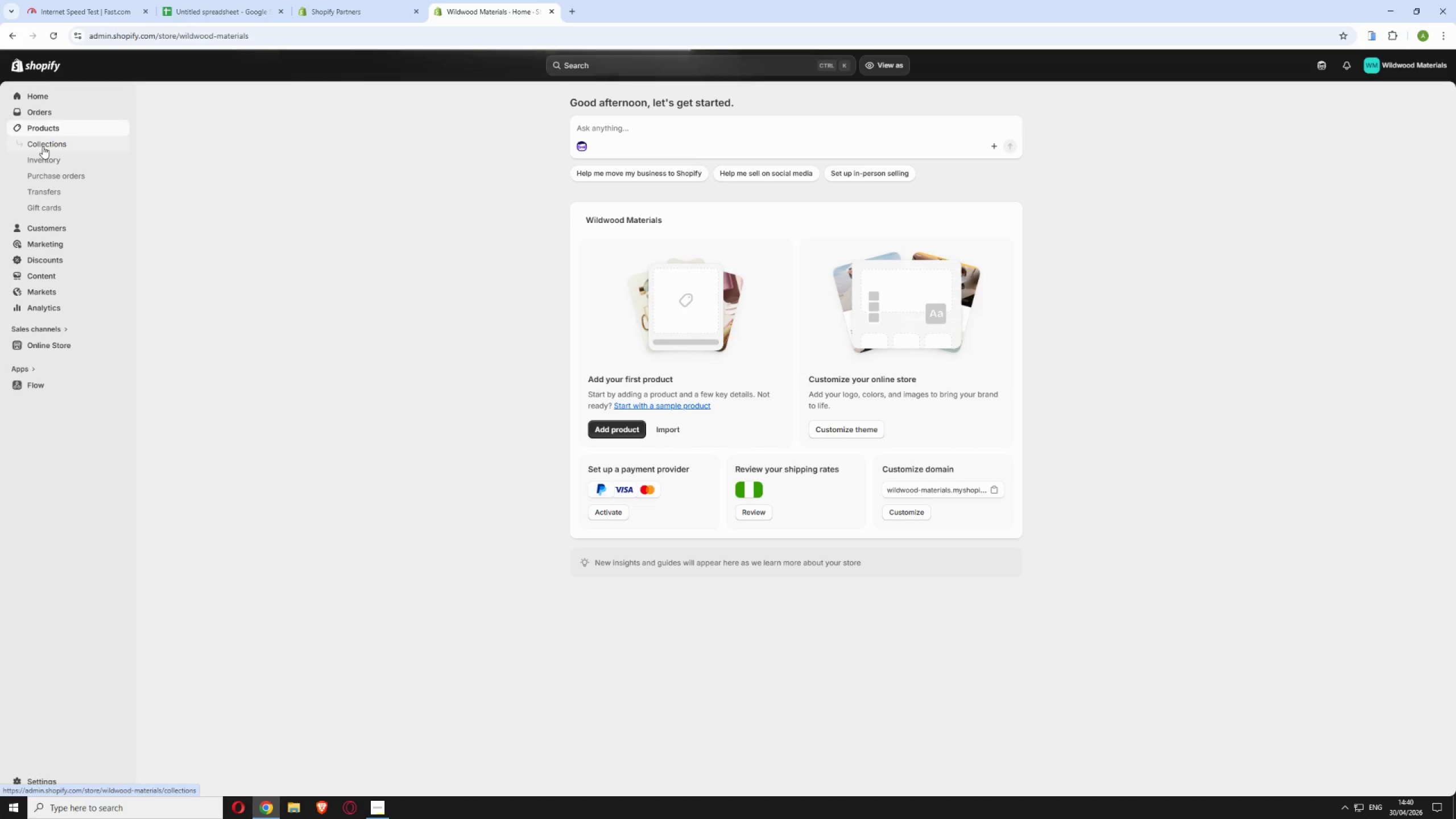 
left_click([42, 146])
 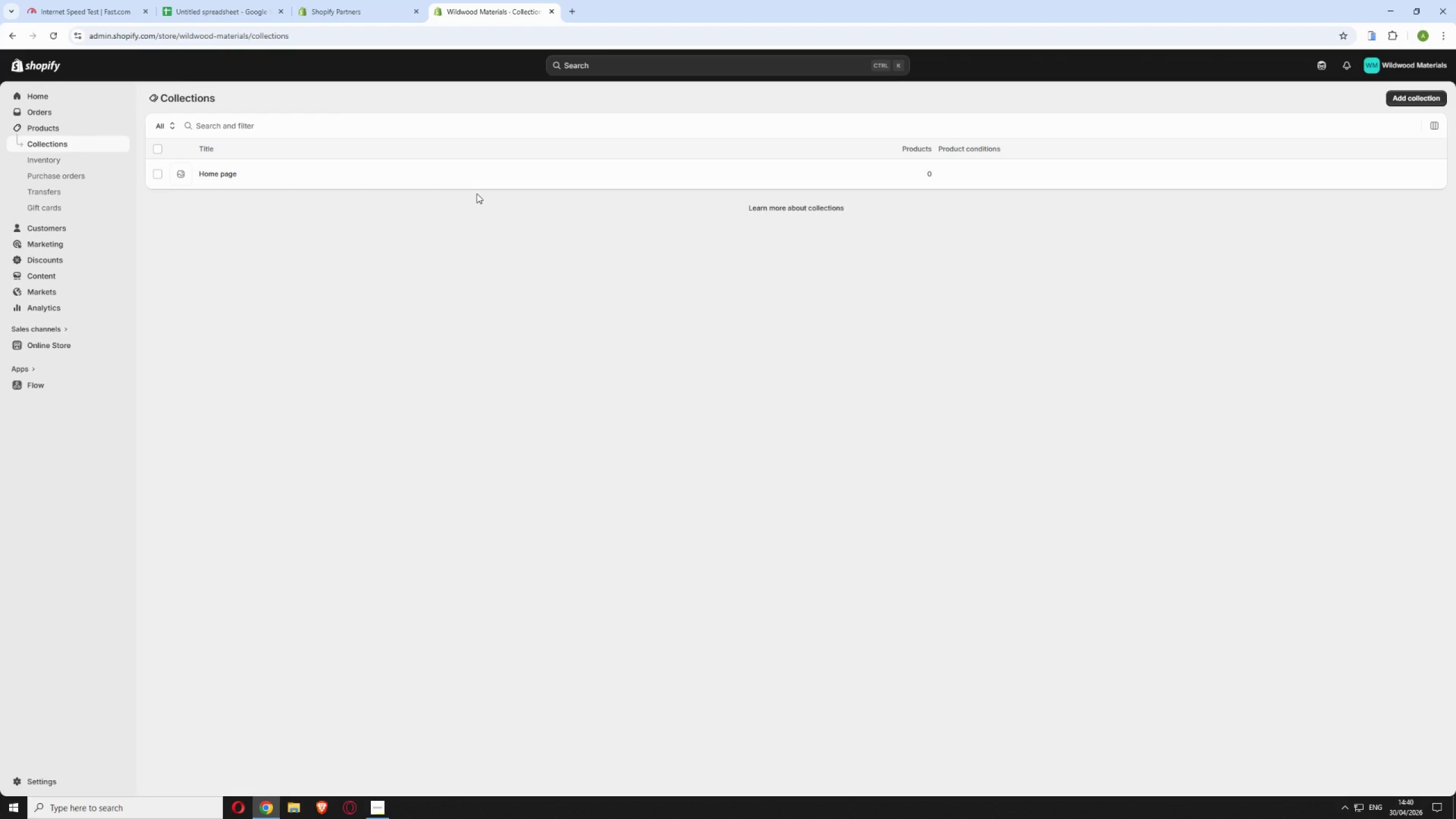 
wait(12.64)
 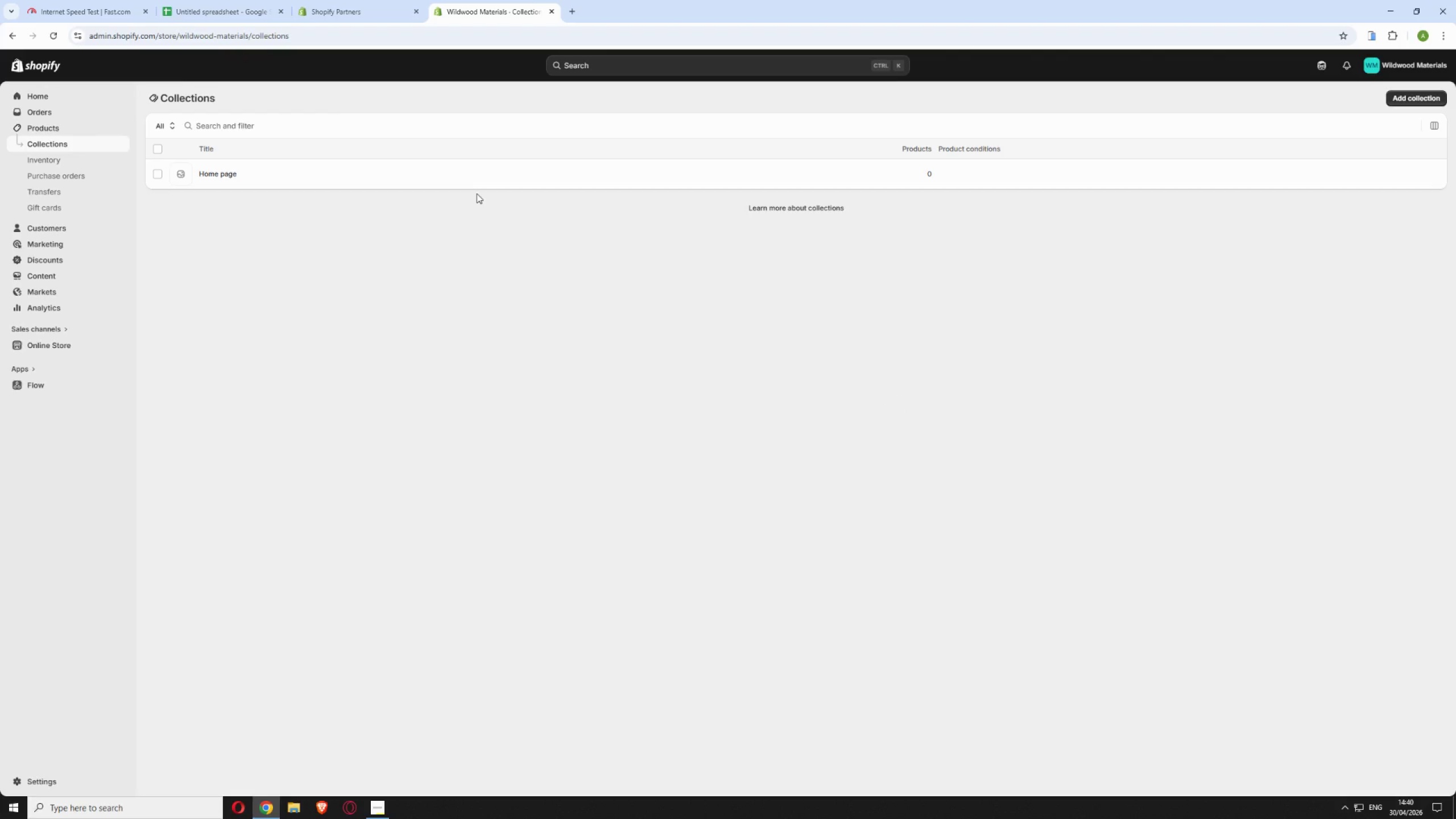 
left_click([1407, 99])
 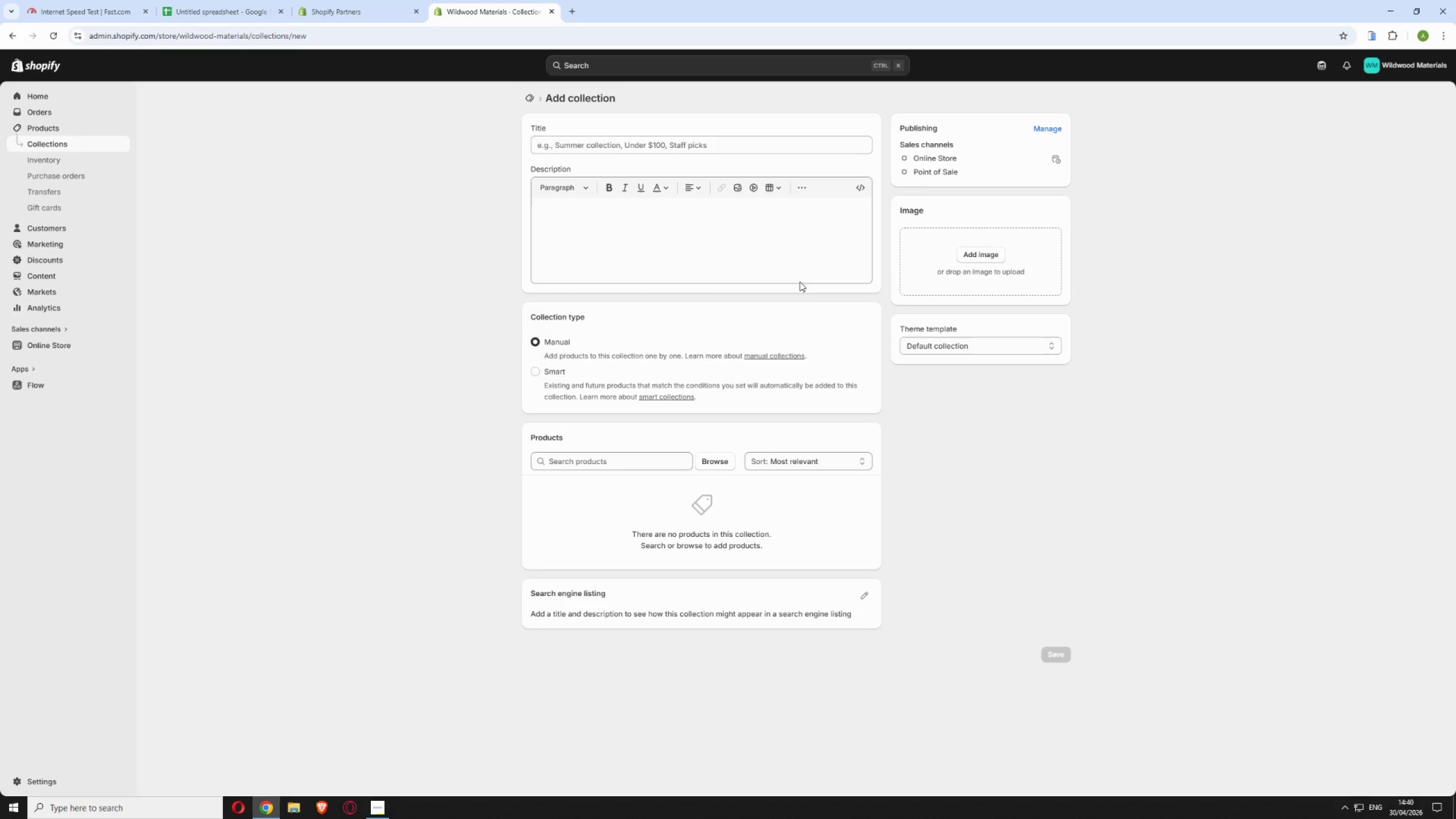 
left_click([569, 141])
 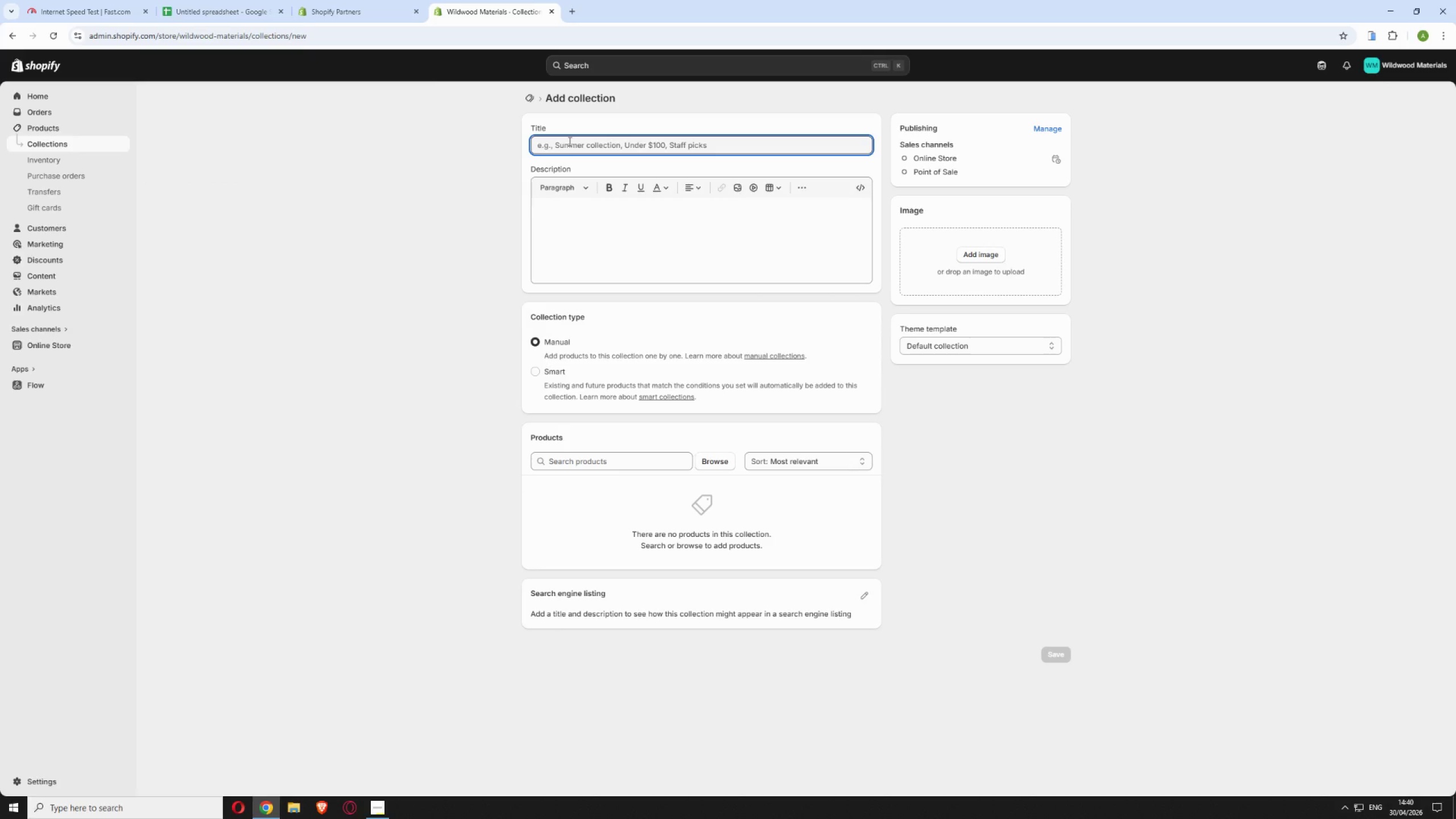 
type(Toddler 1-3 | Practica Life)
 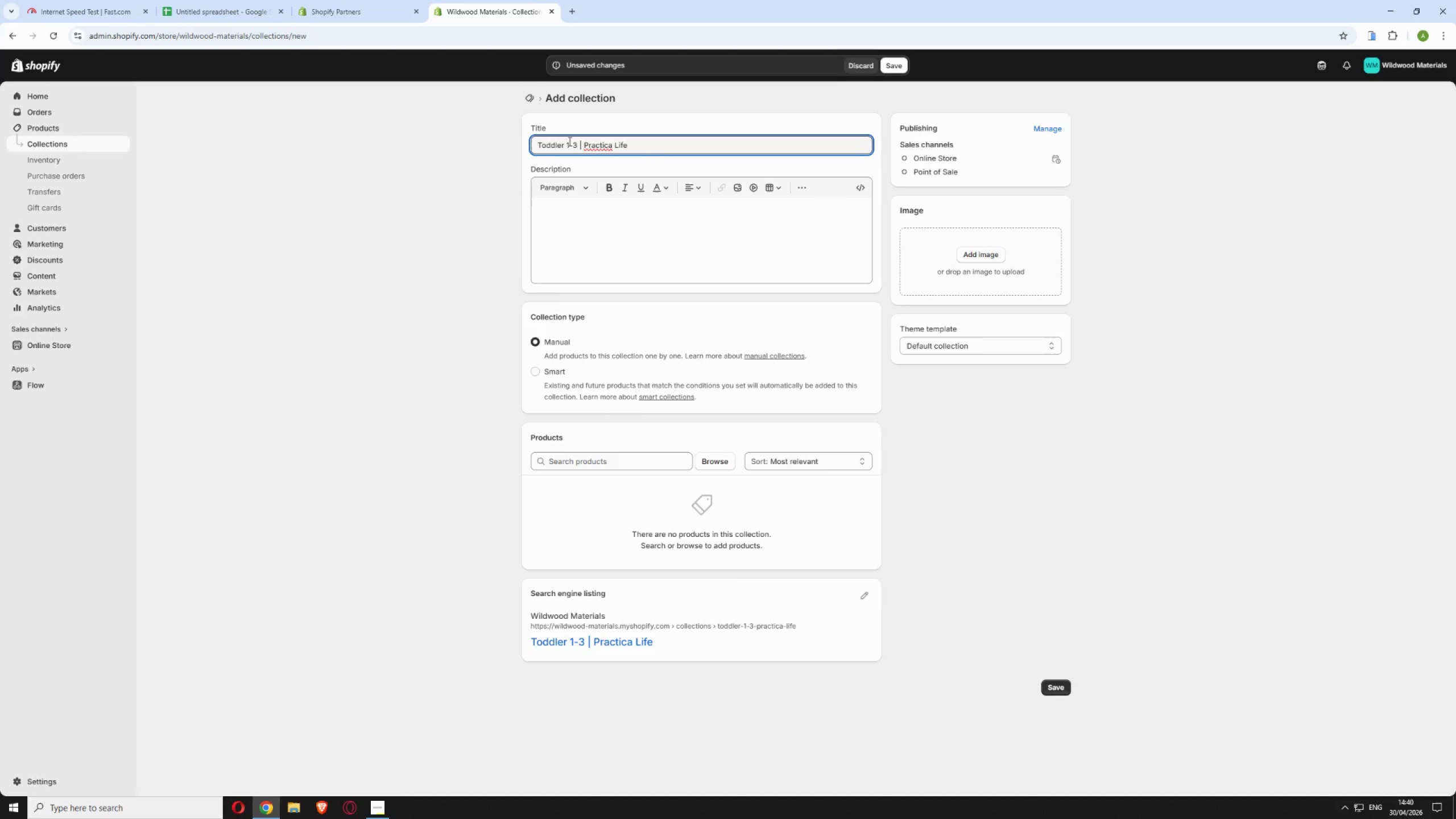 
wait(9.02)
 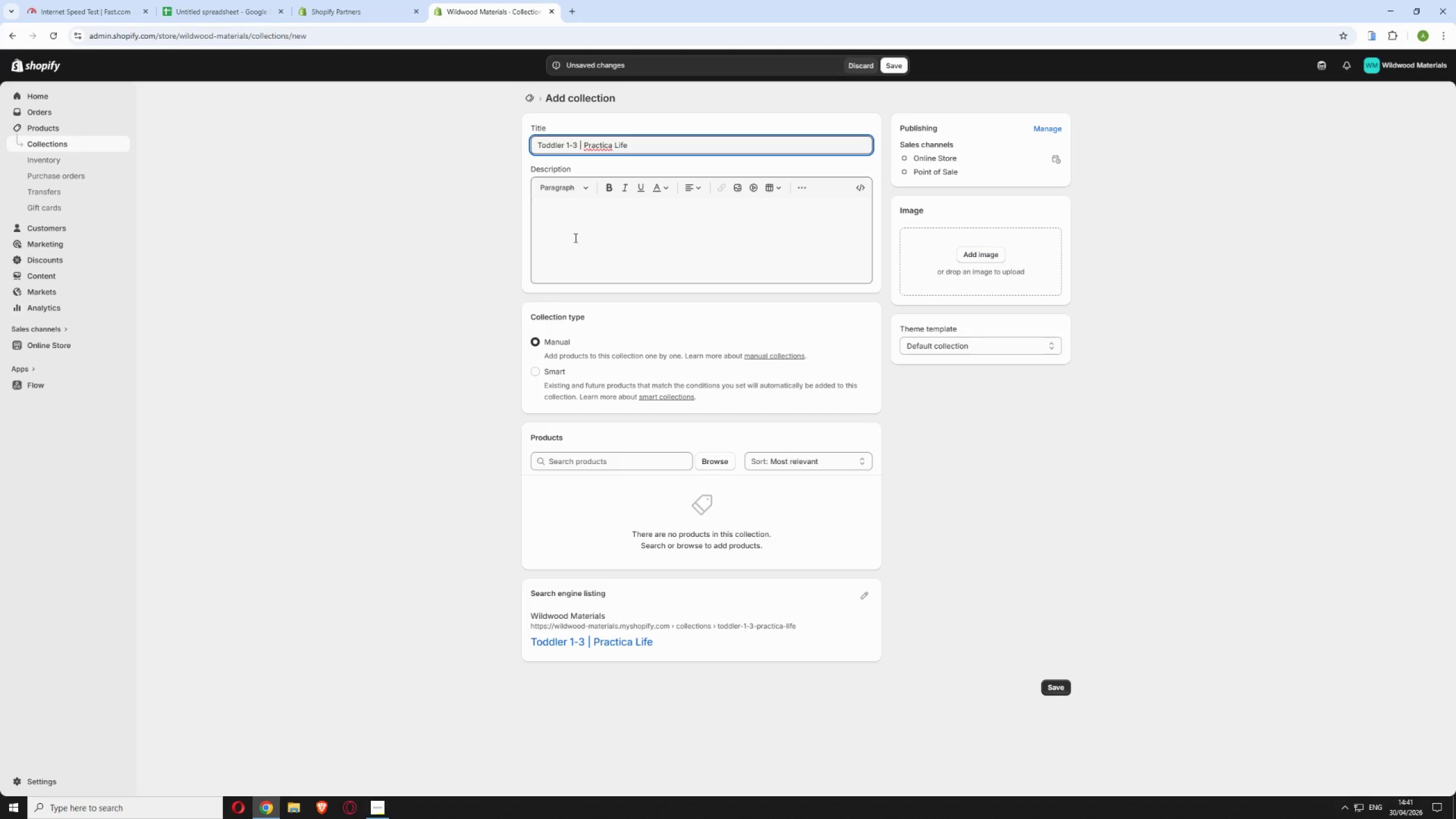 
left_click([612, 143])
 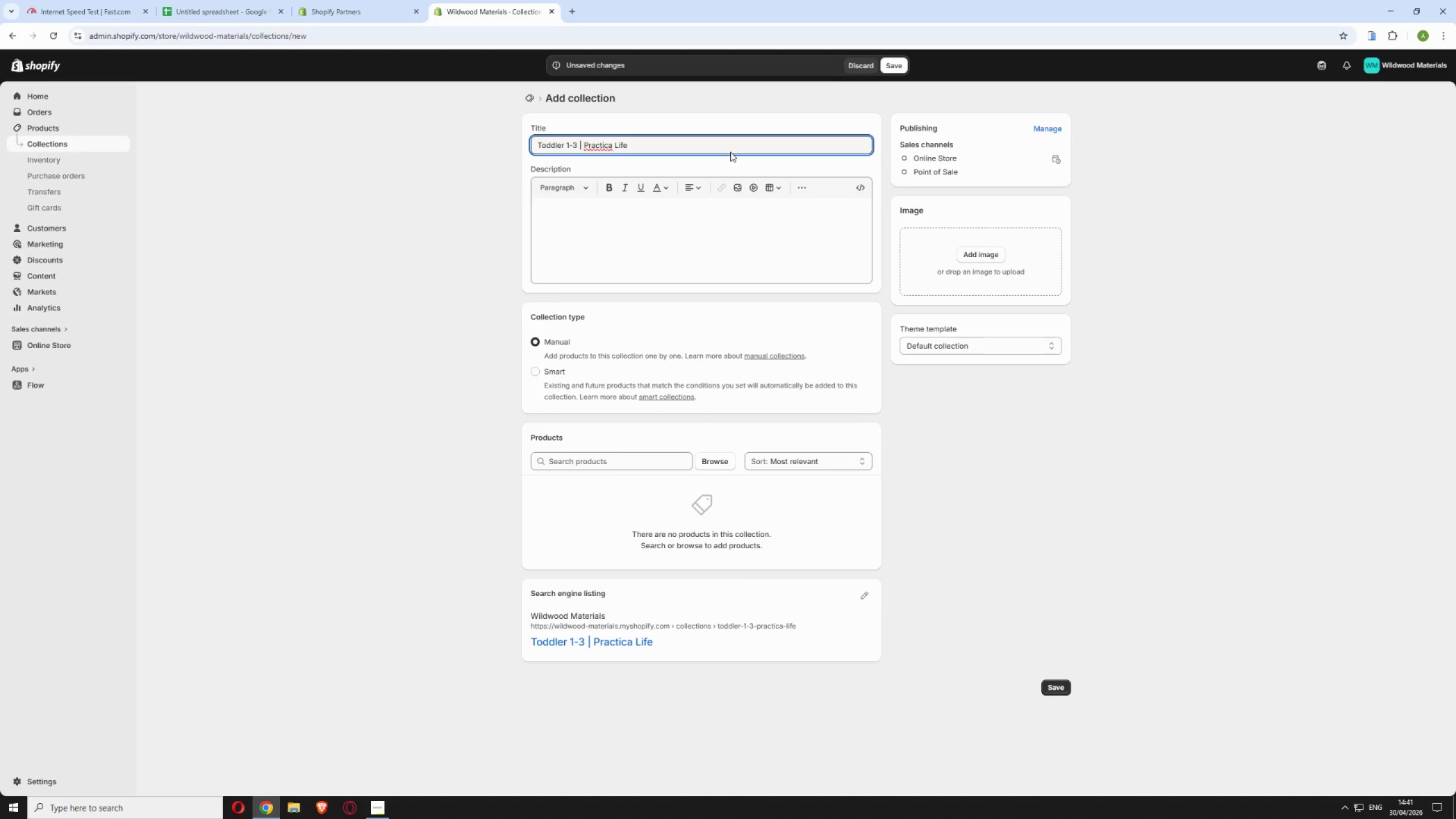 
key(L)
 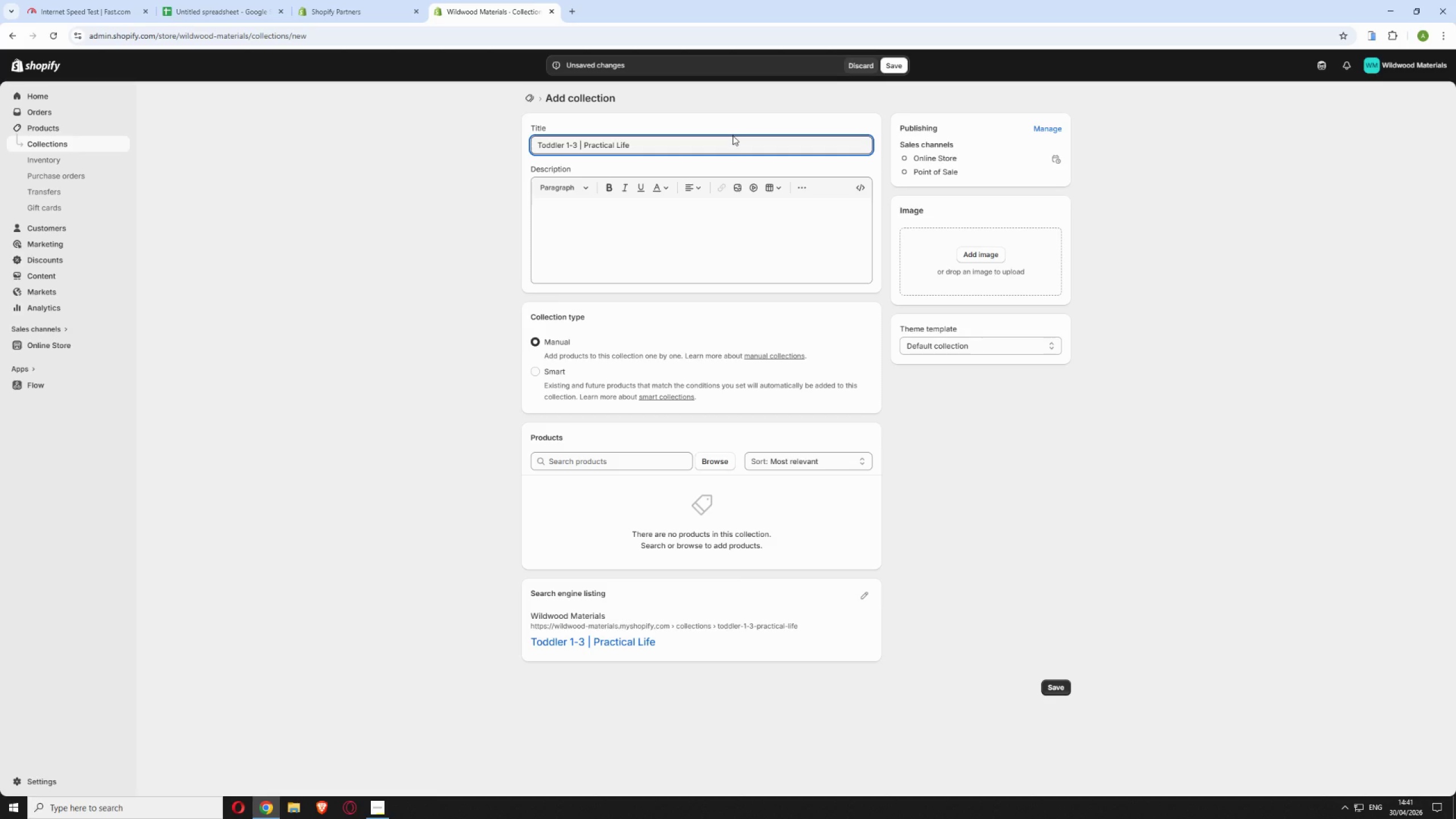 
left_click([734, 145])
 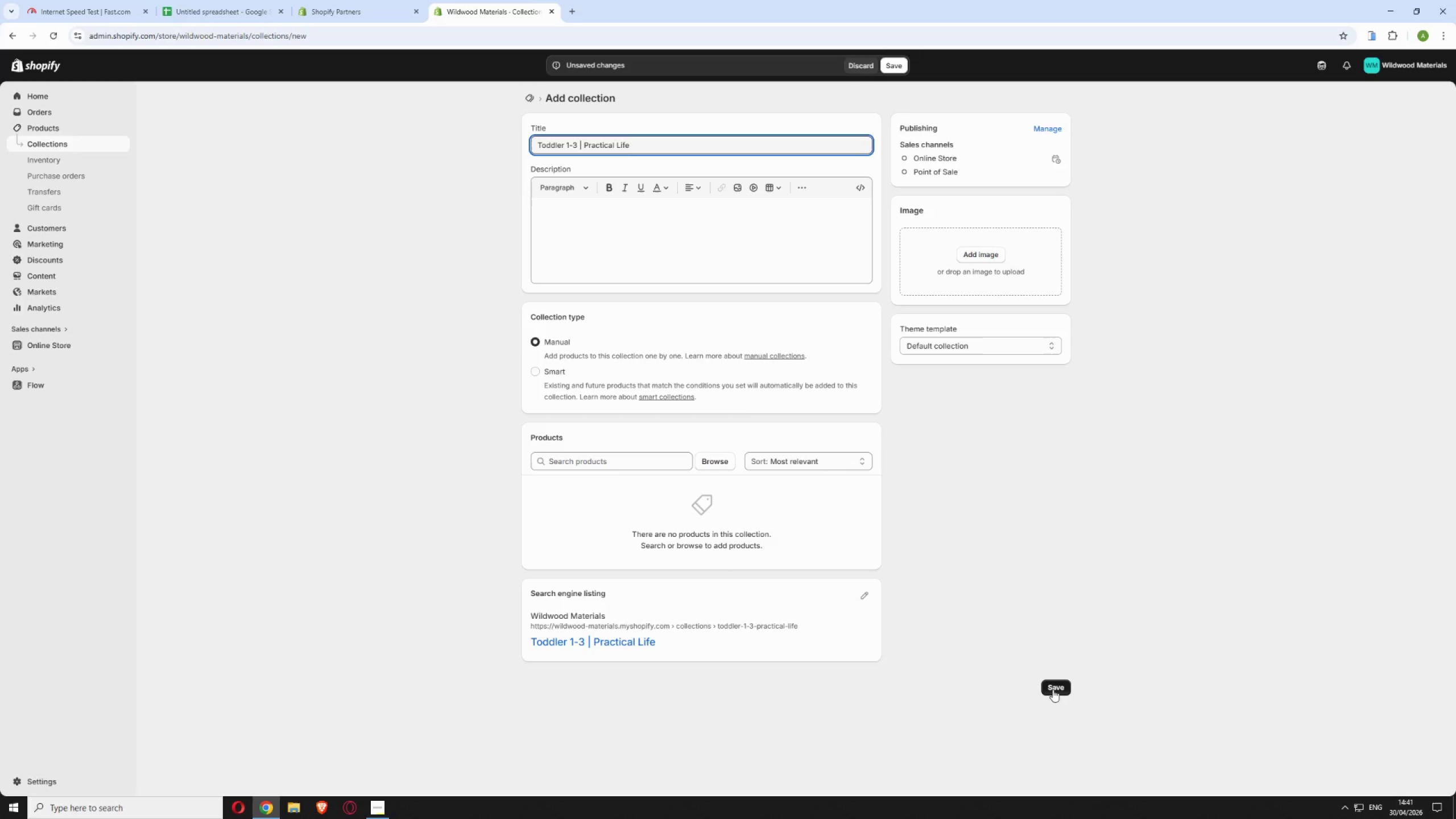 
left_click([1053, 689])
 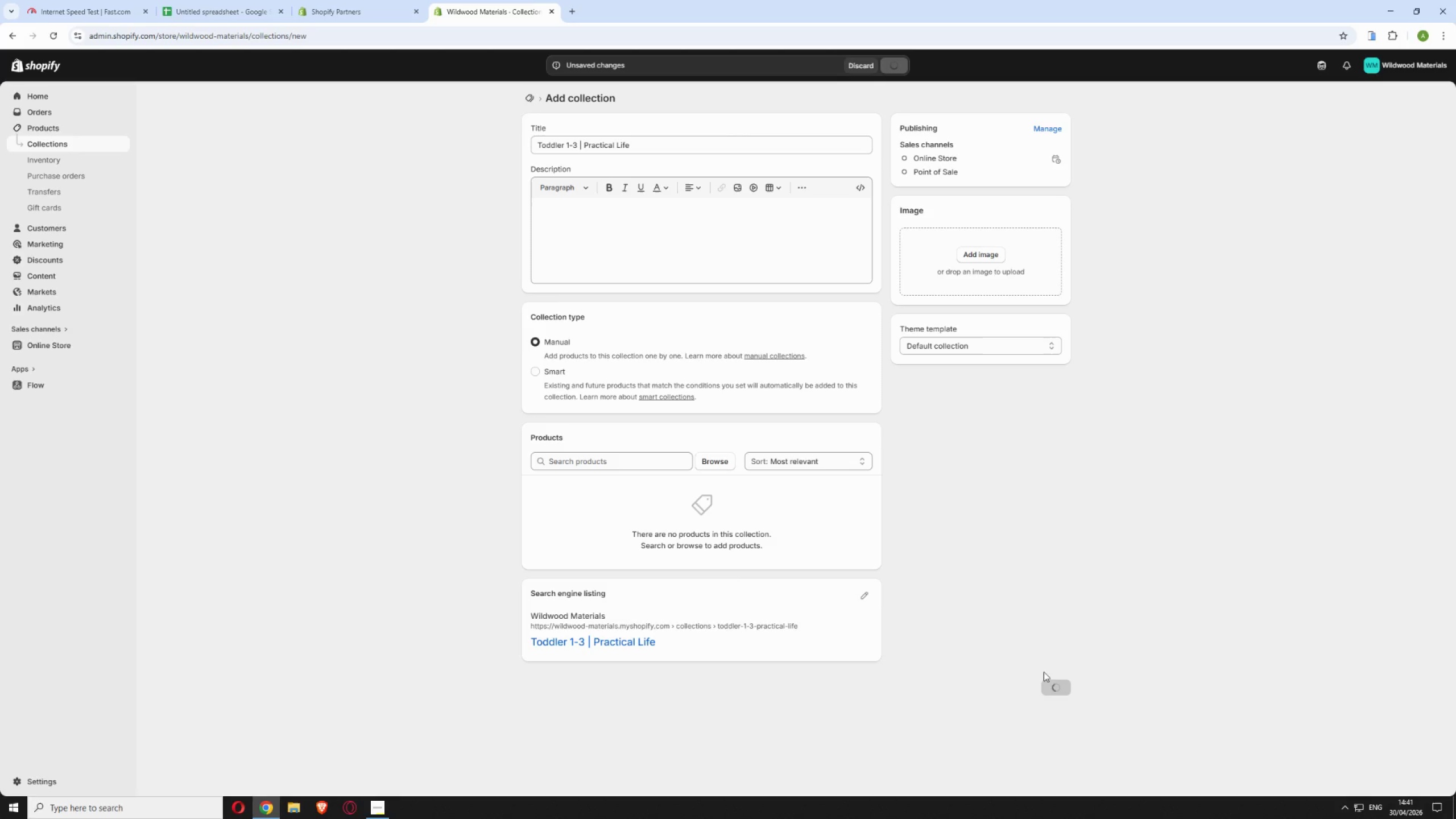 
mouse_move([1007, 568])
 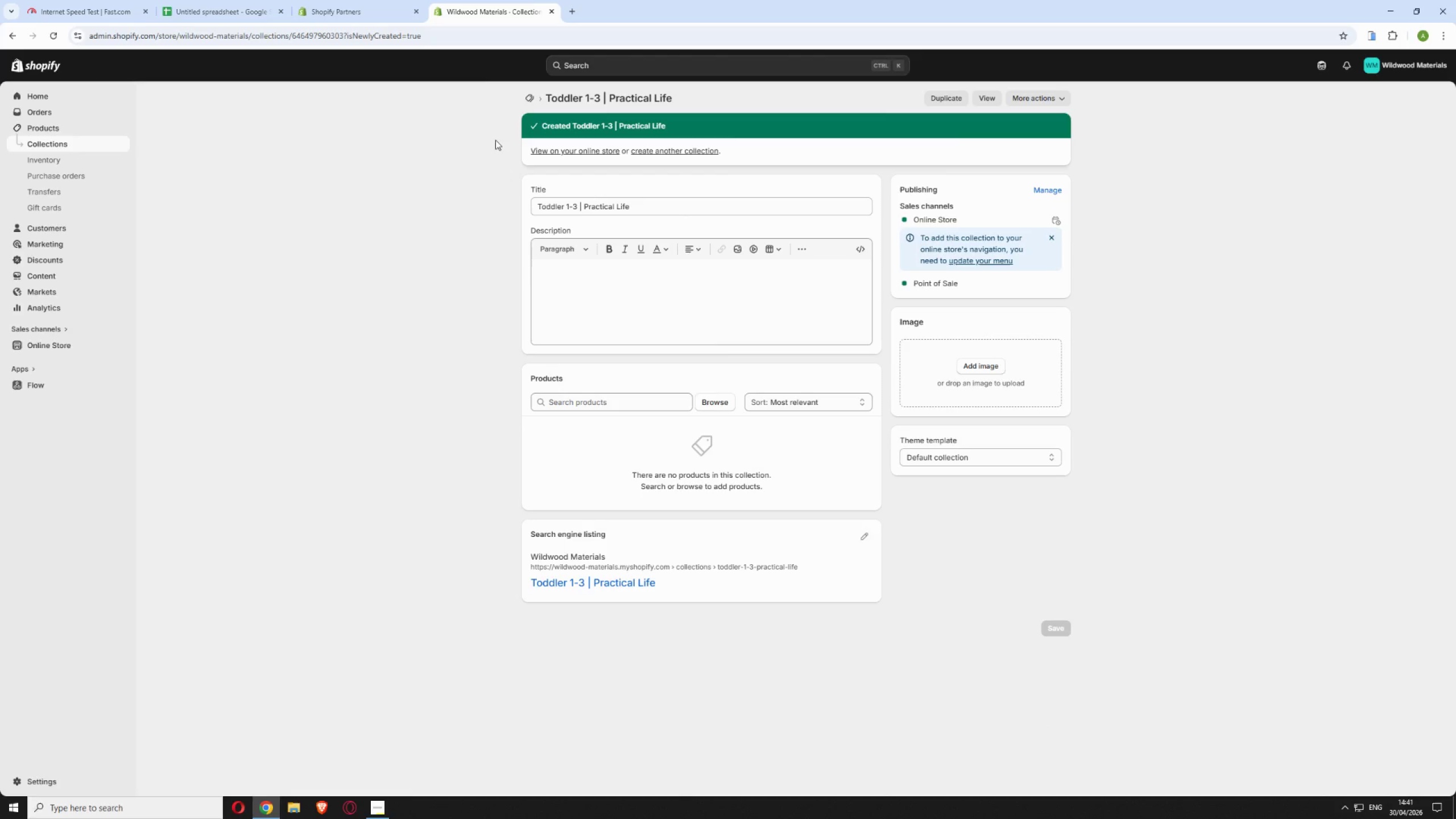 
wait(6.98)
 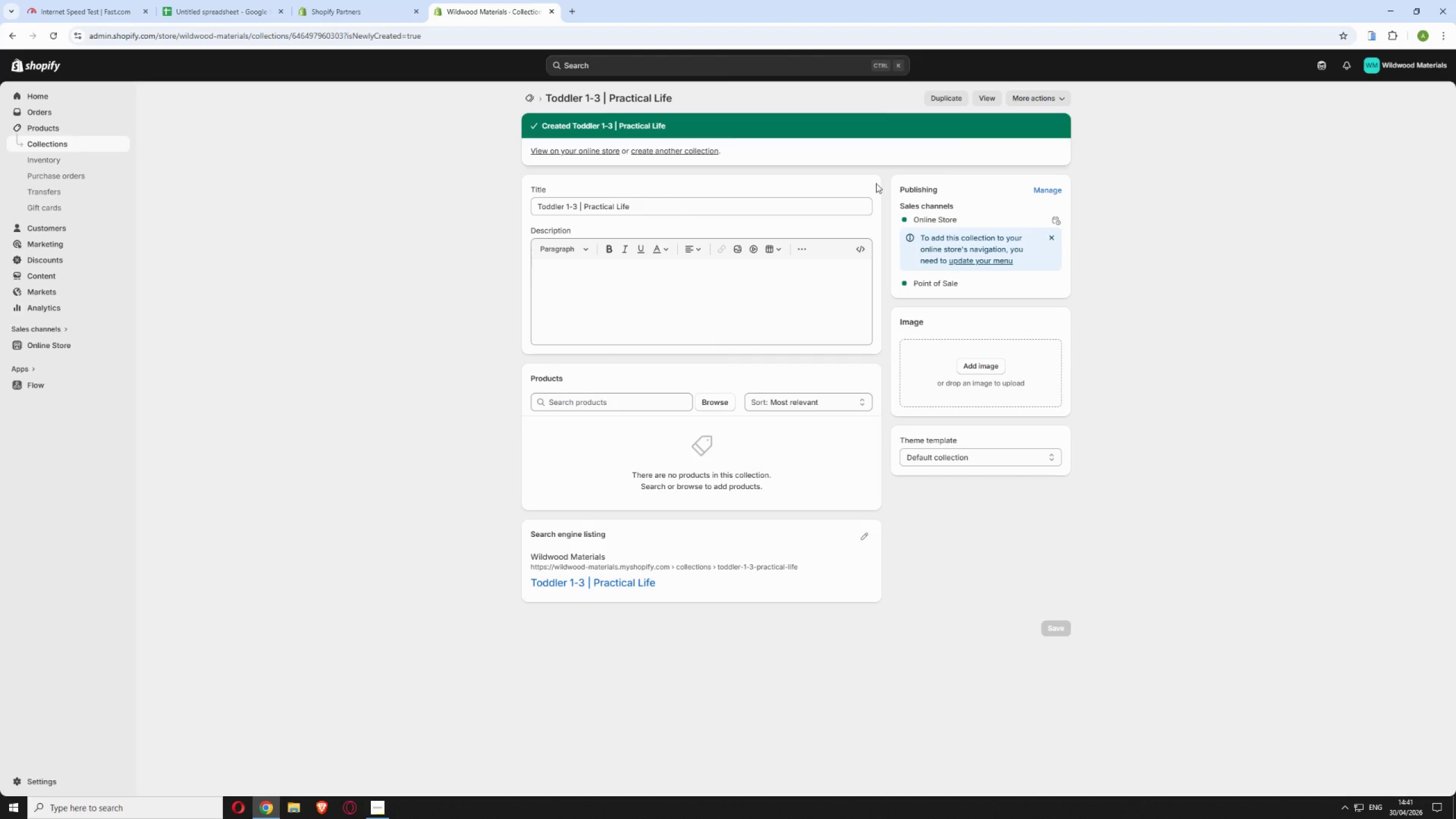 
left_click([670, 150])
 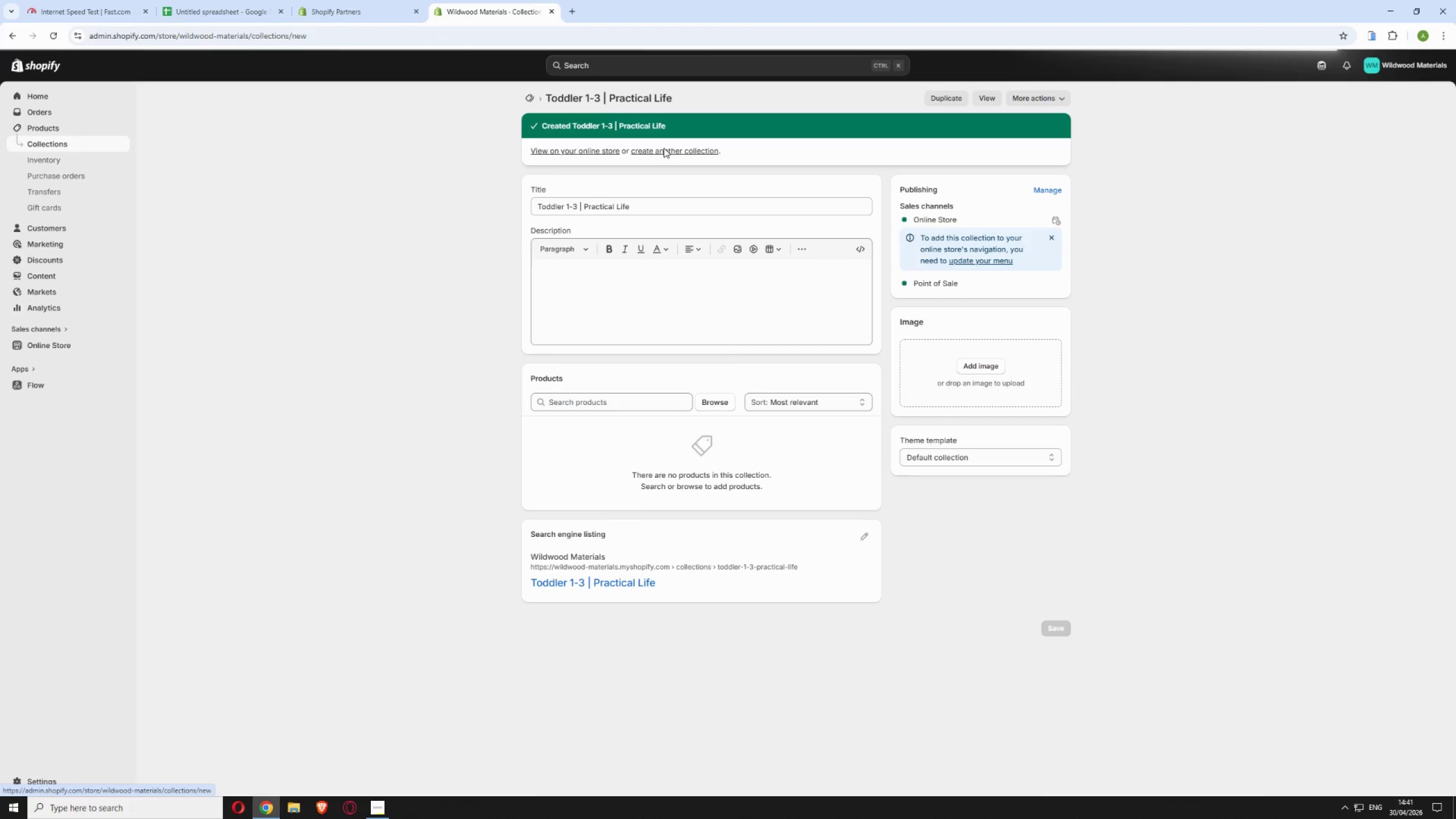 
wait(8.89)
 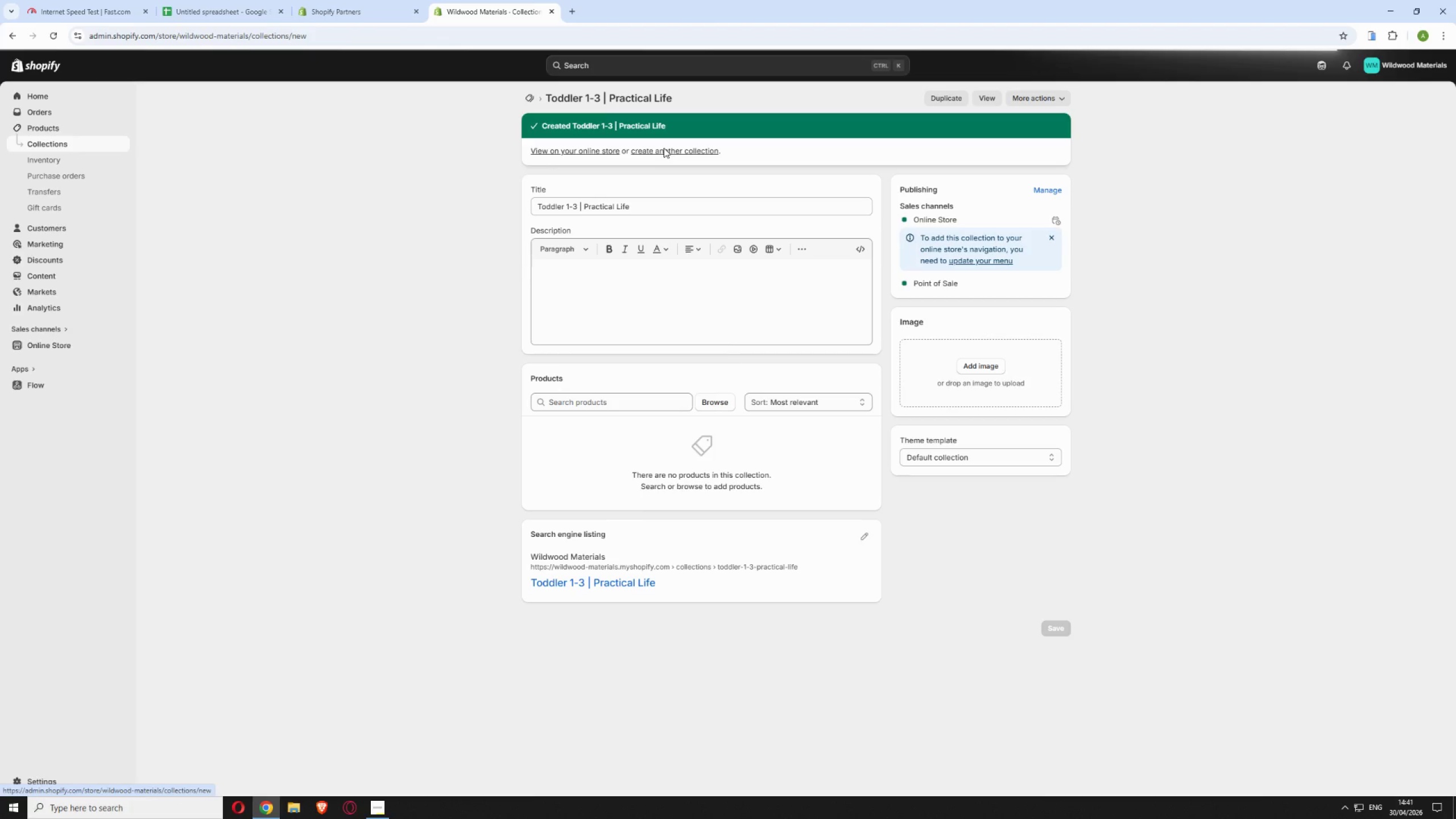 
left_click([633, 142])
 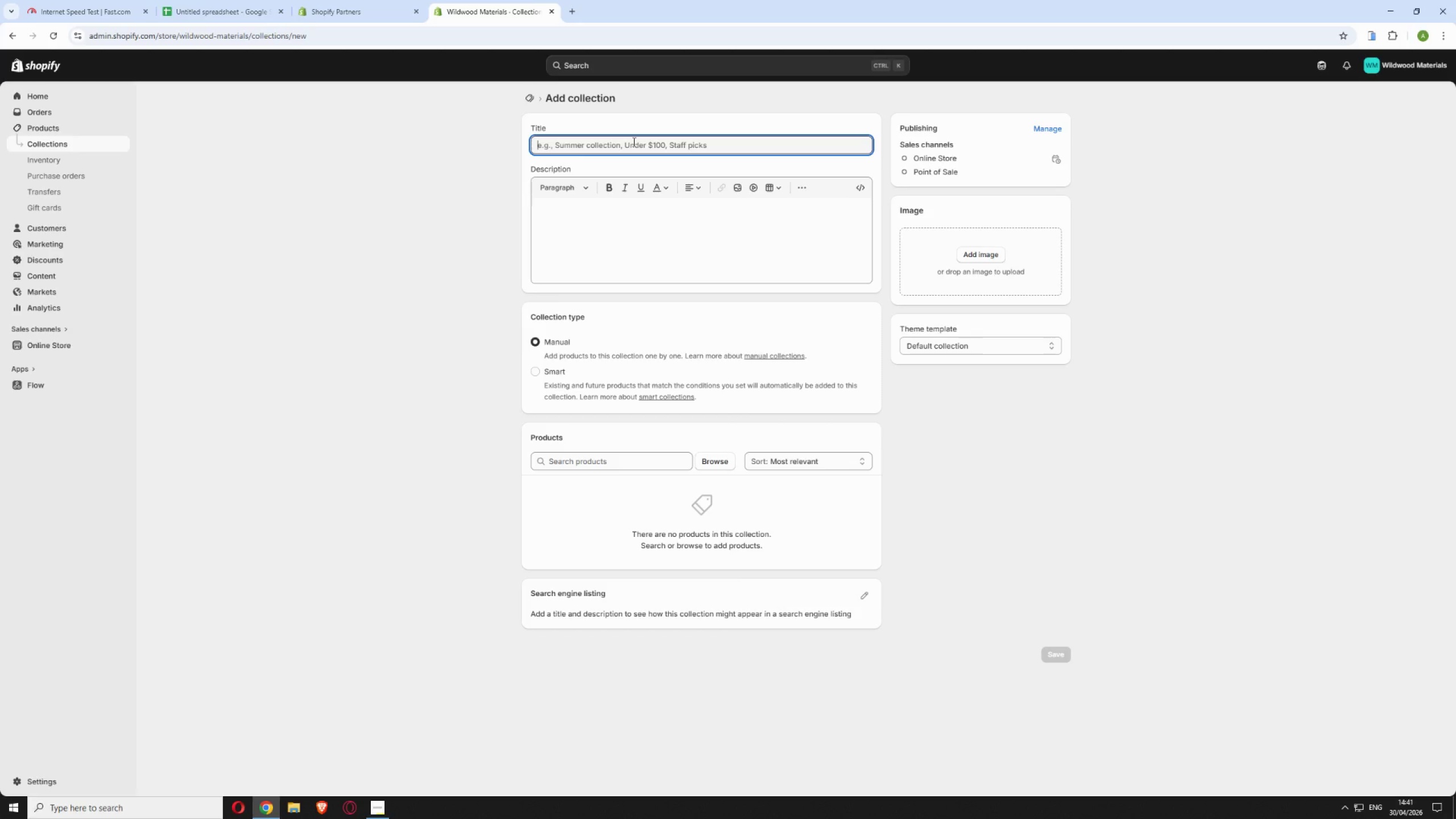 
type(Toddler 1-3 | Sensorial)
 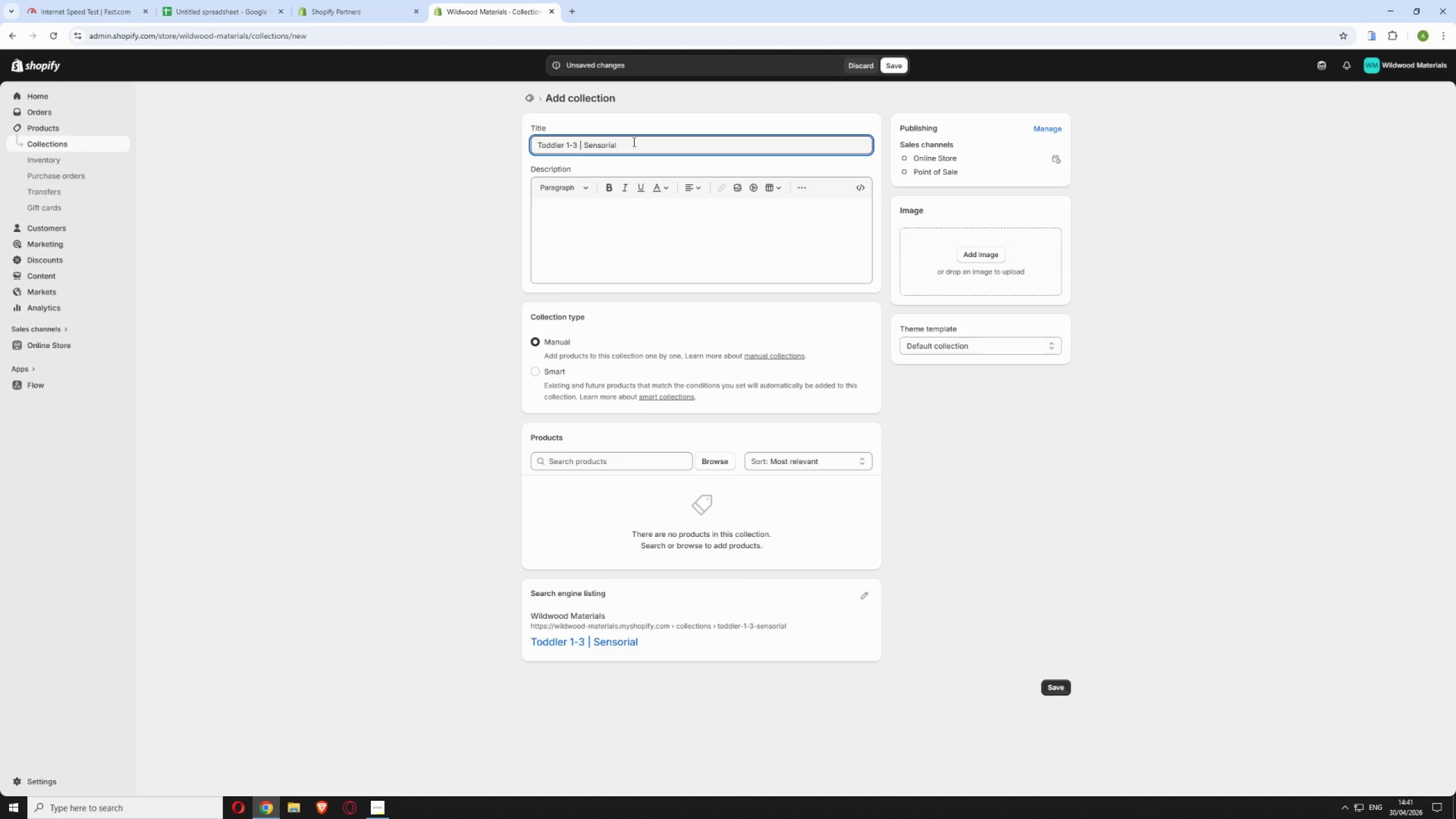 
left_click([1053, 688])
 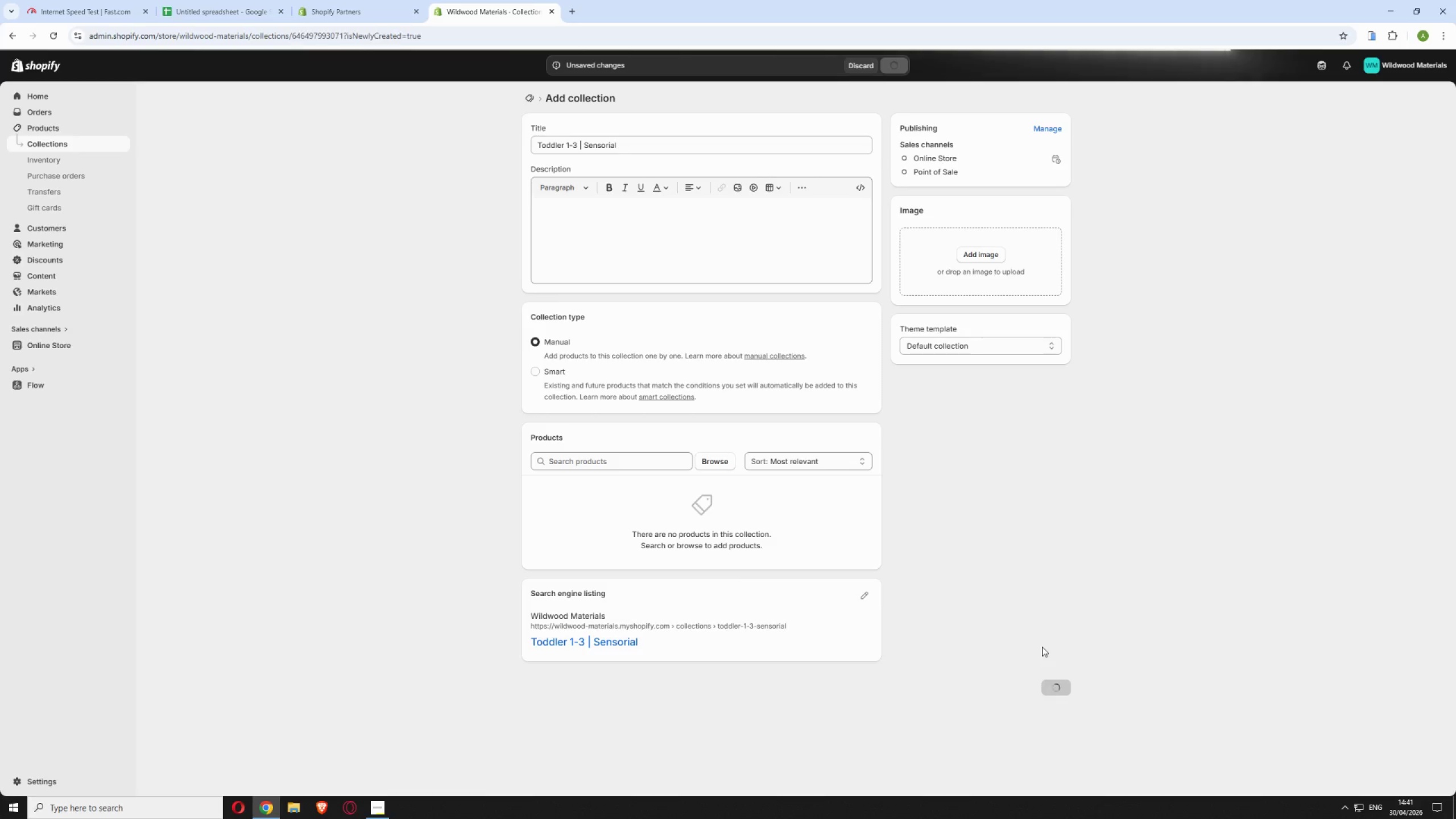 
wait(10.22)
 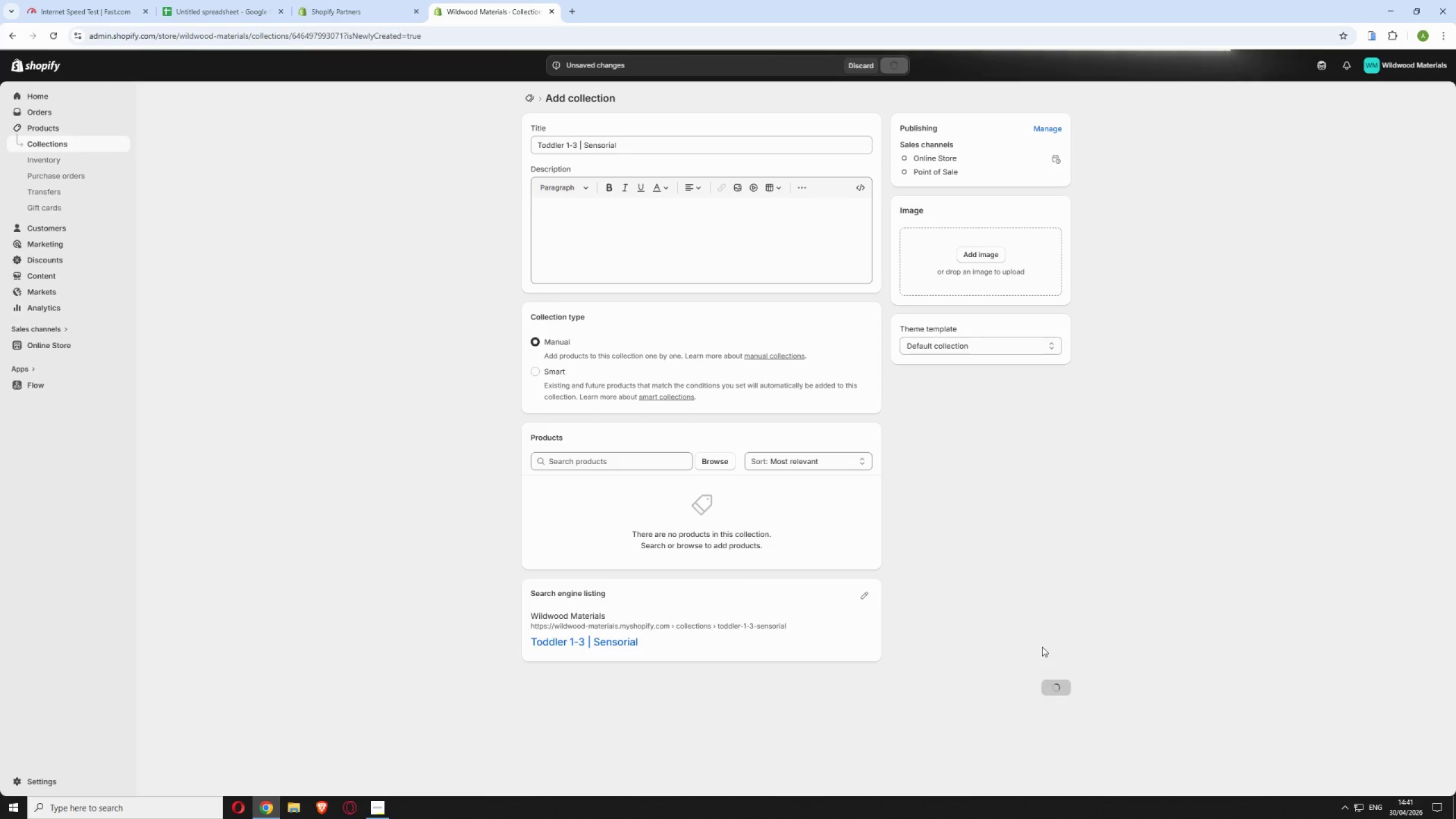 
left_click([668, 150])
 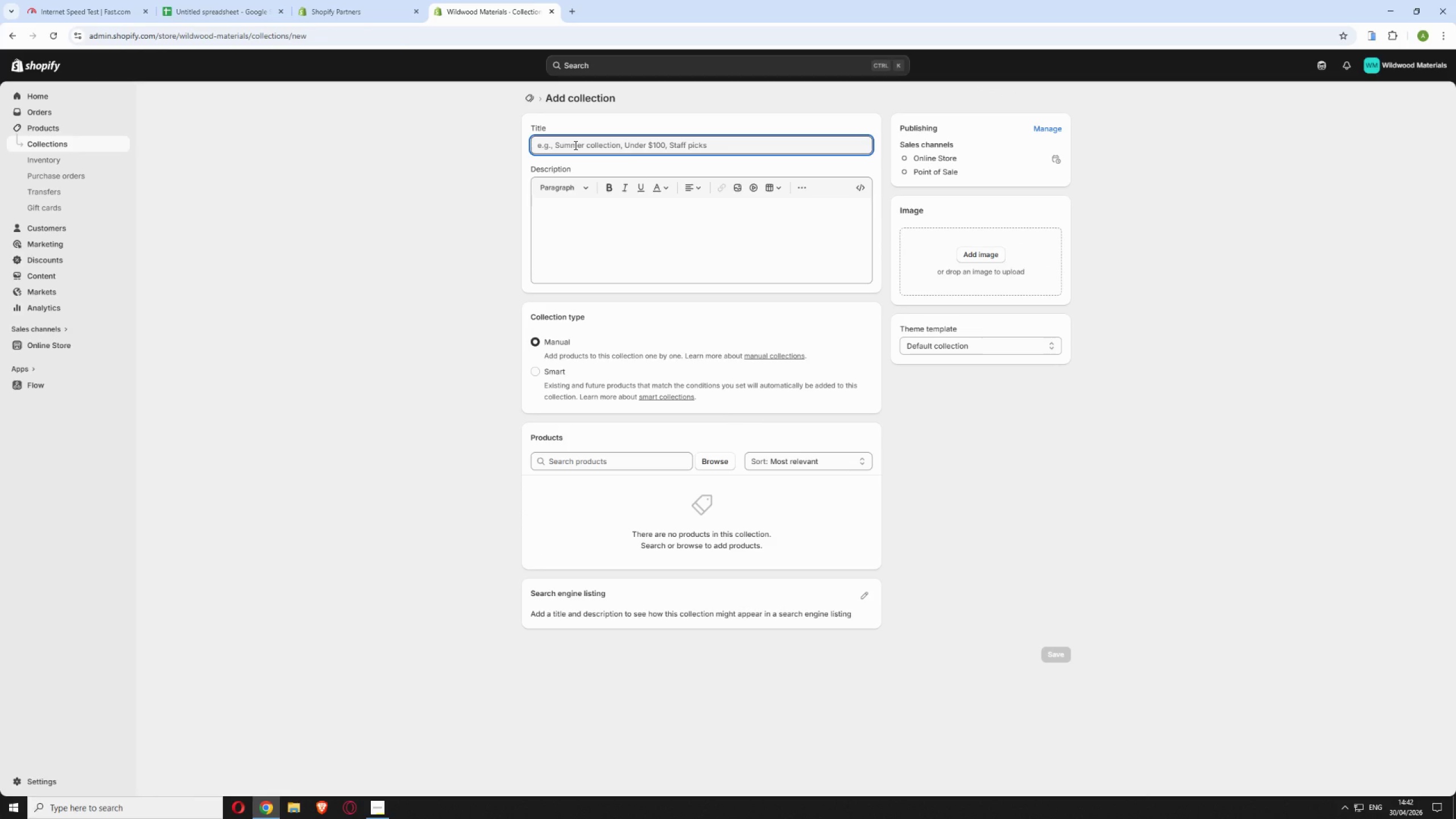 
wait(5.02)
 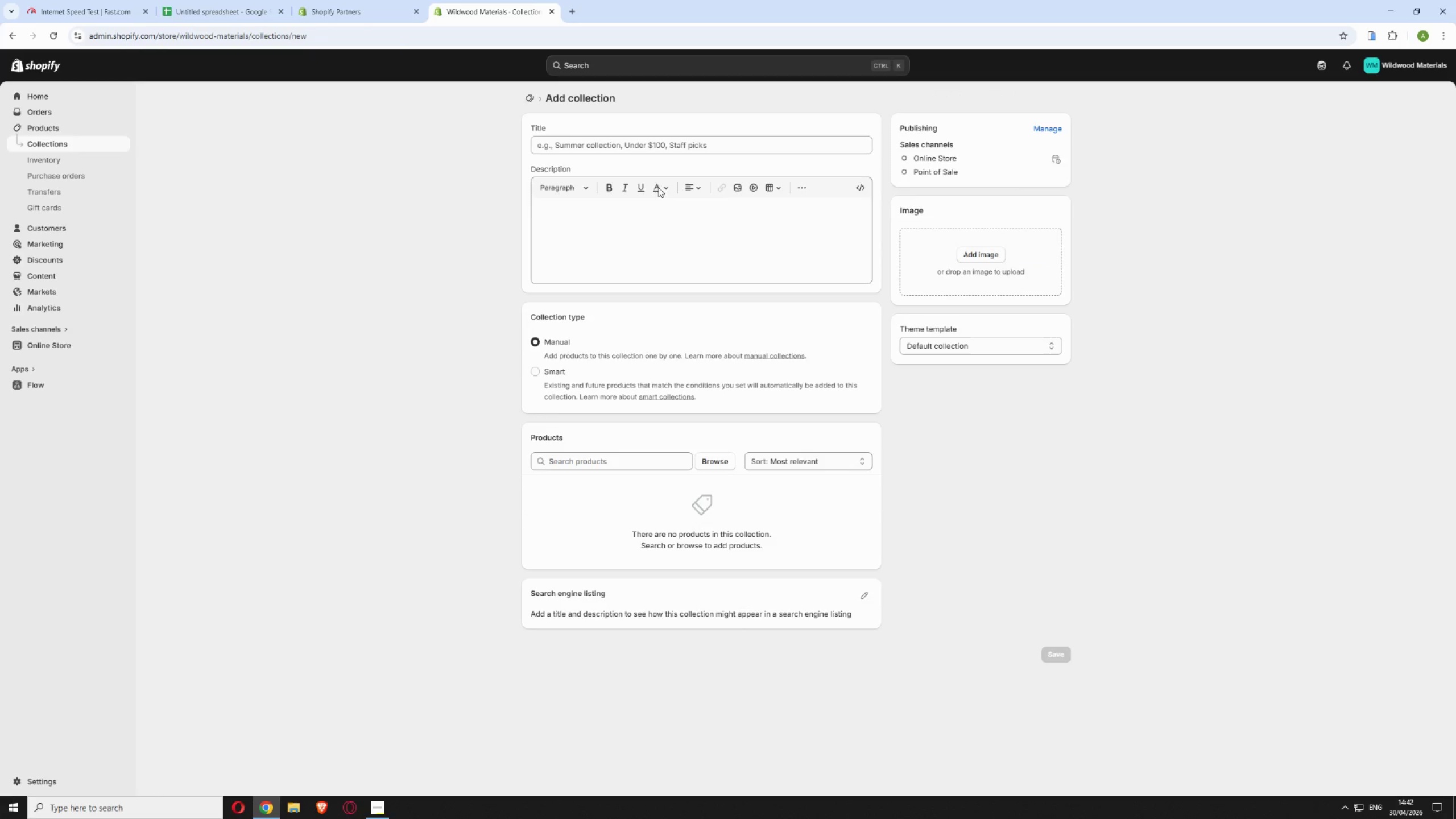 
type(Preschool 3-6 | Language &aemathics)
 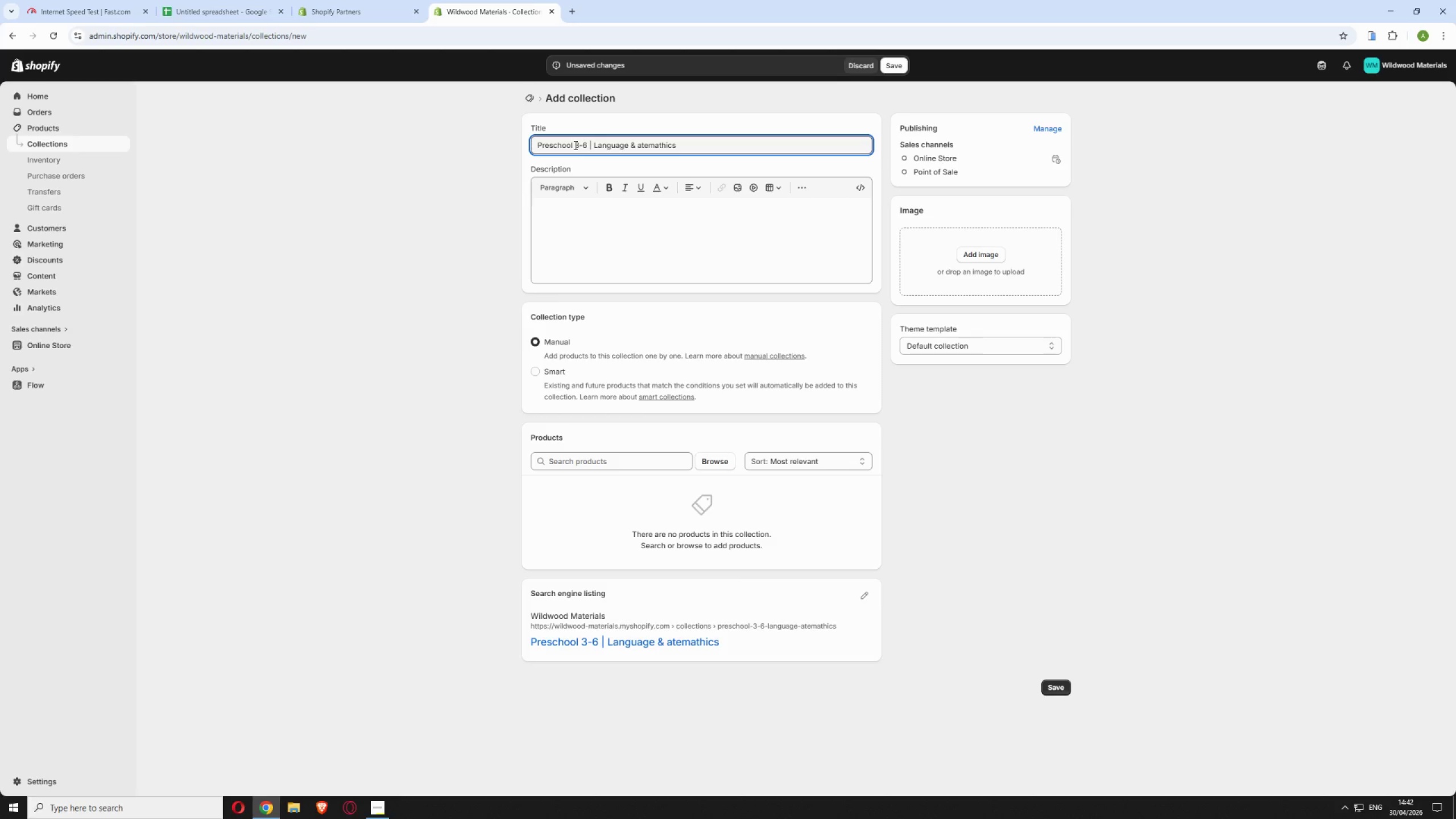 
 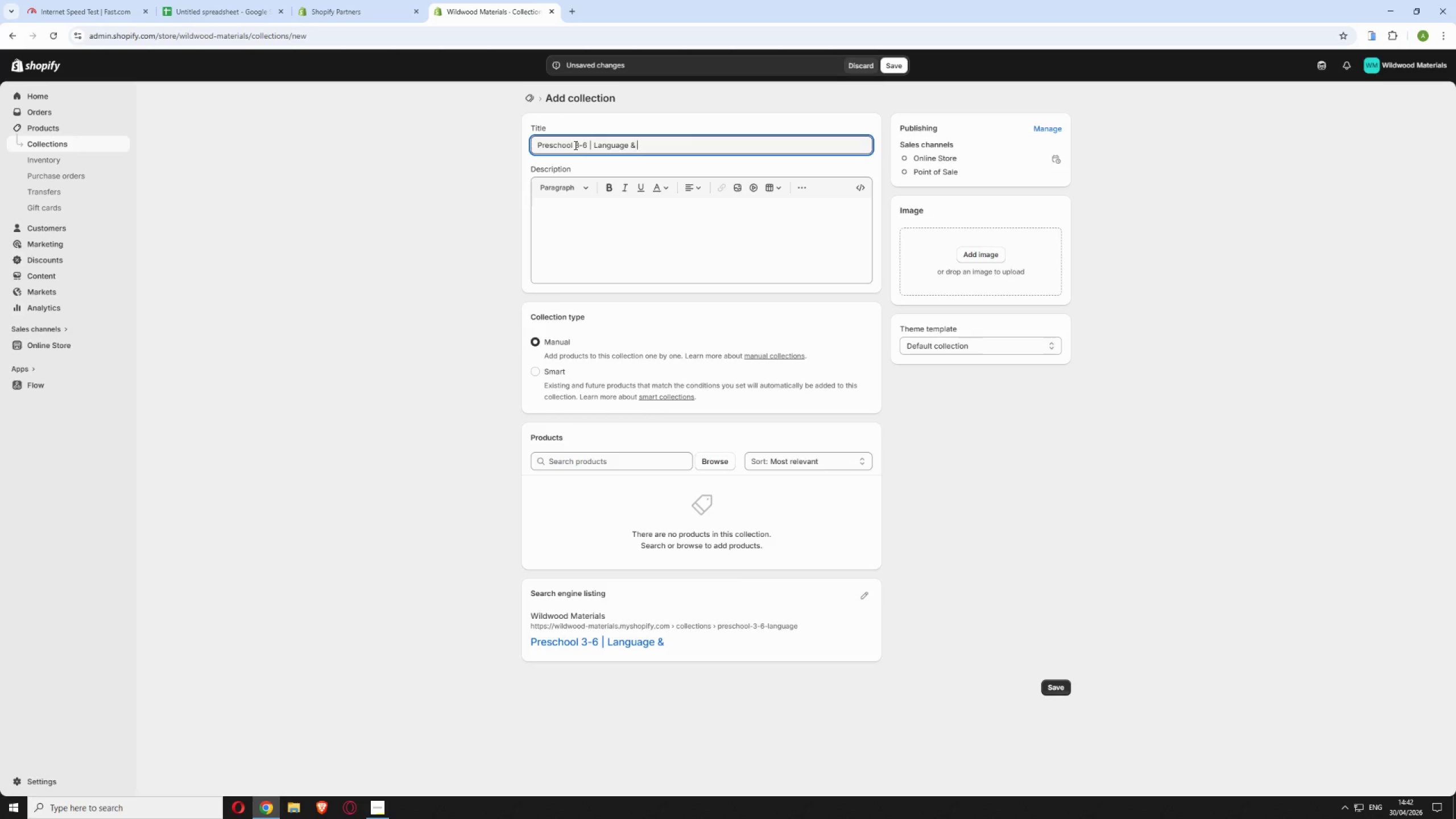 
key(ArrowLeft)
 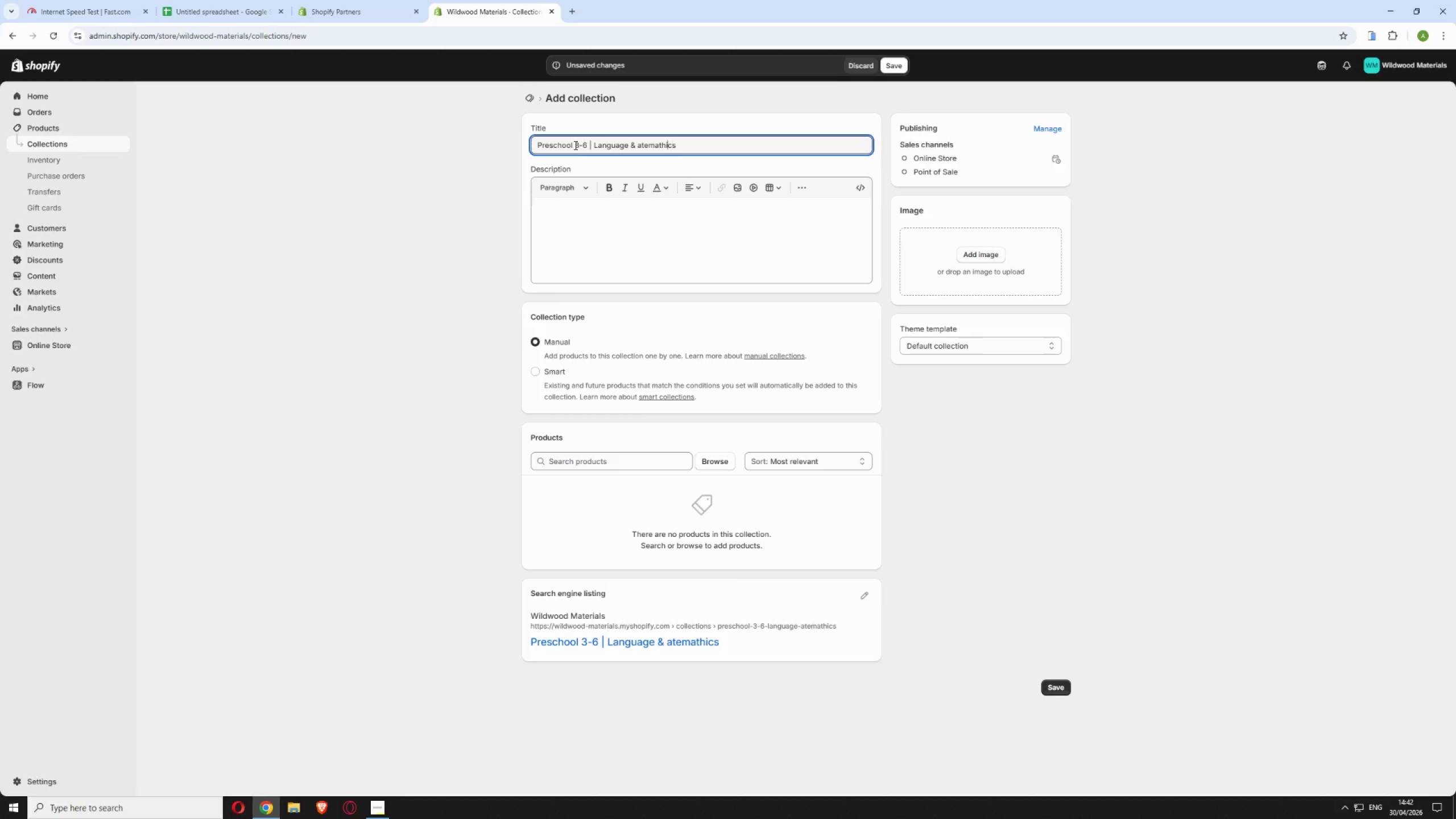 
key(ArrowLeft)
 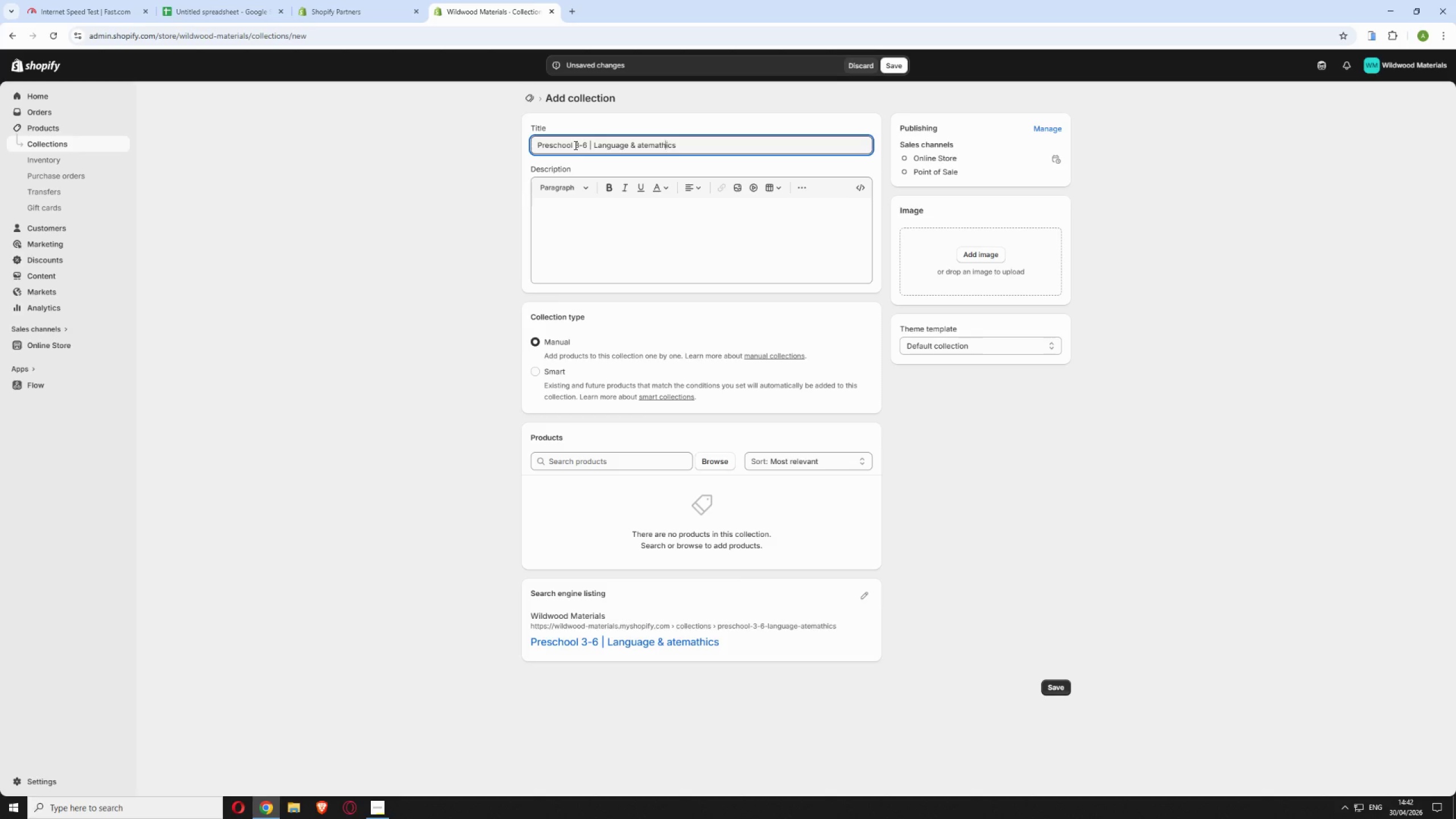 
key(ArrowLeft)
 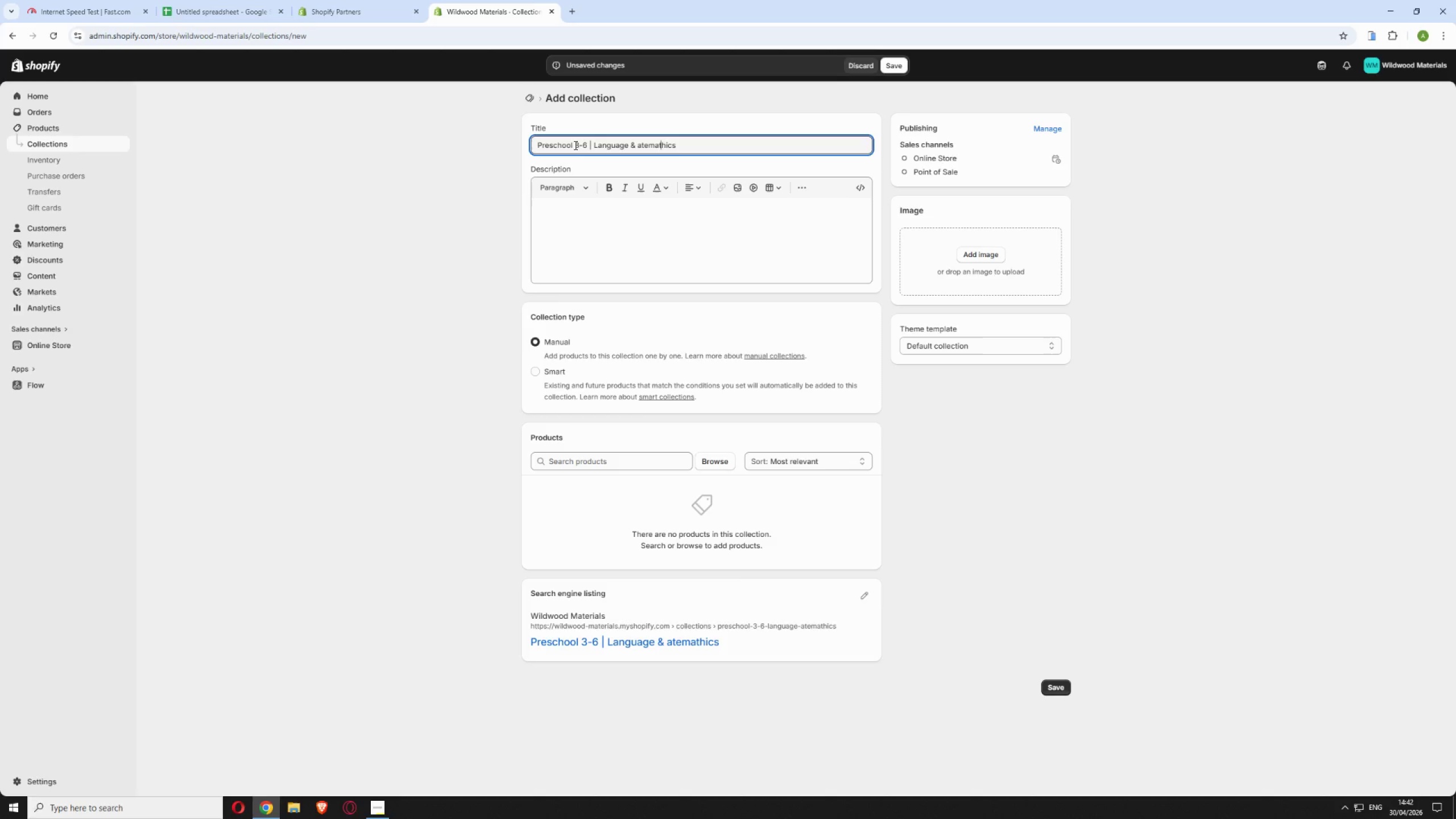 
key(ArrowLeft)
 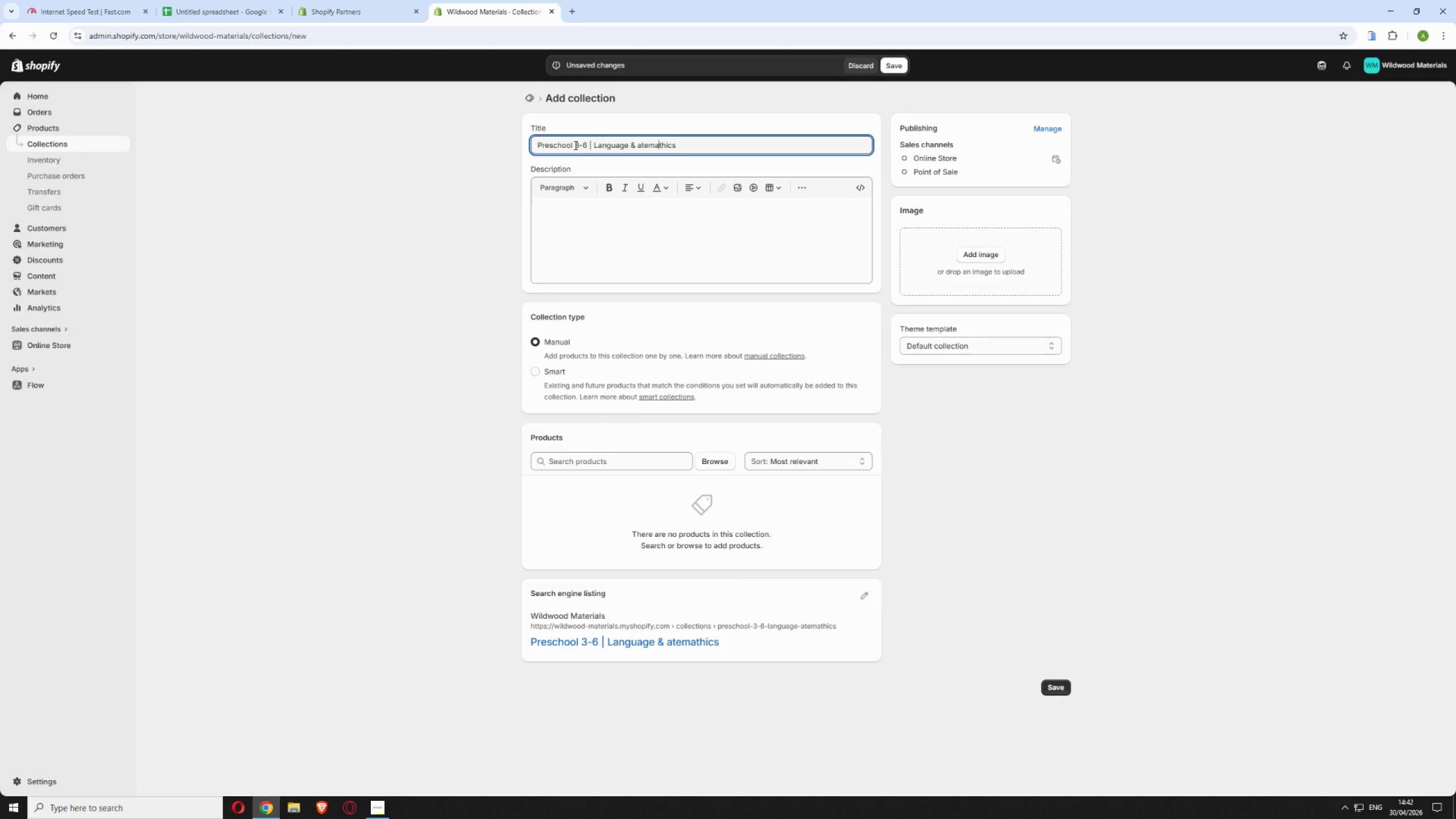 
key(ArrowLeft)
 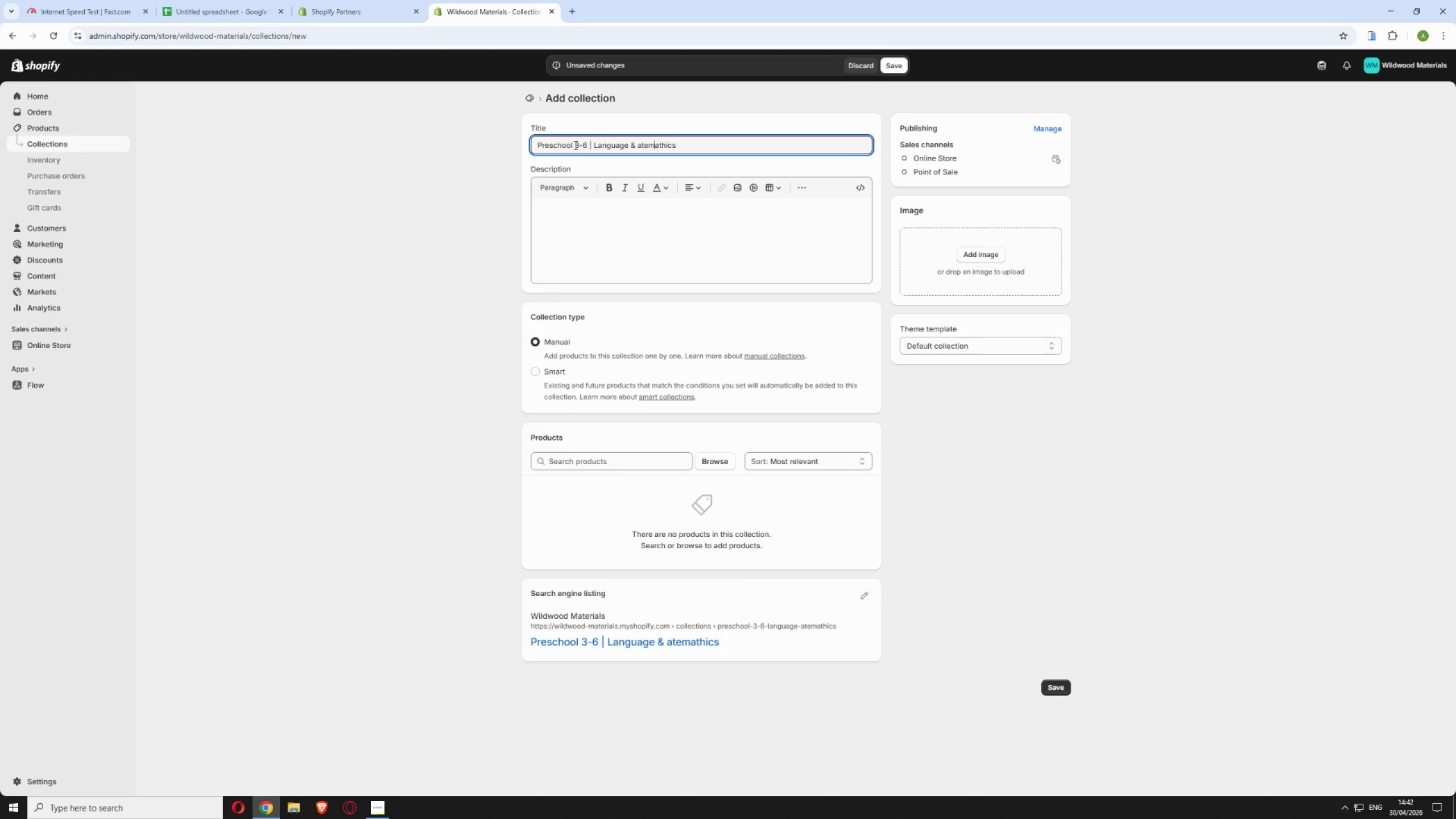 
key(ArrowLeft)
 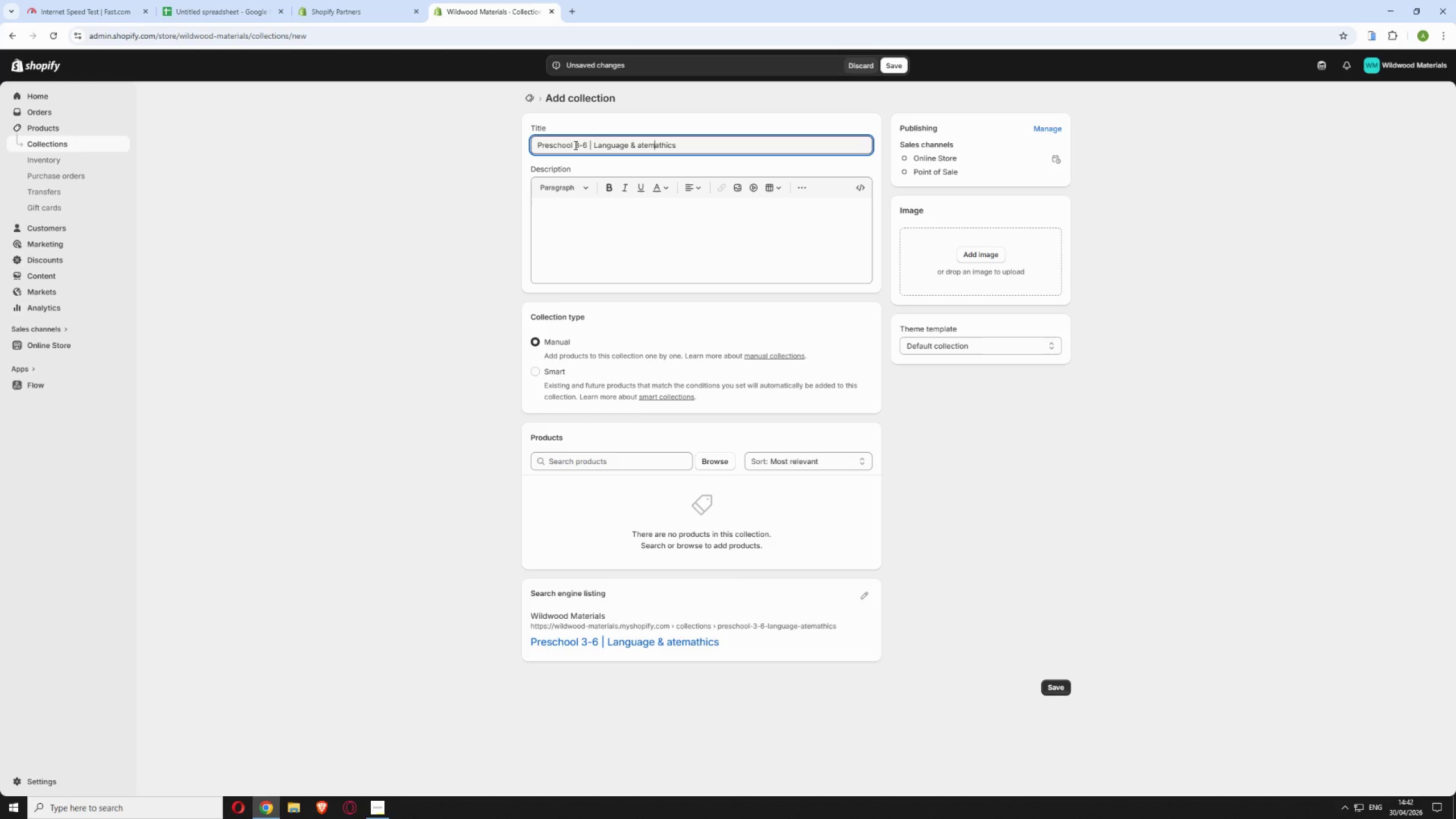 
key(ArrowLeft)
 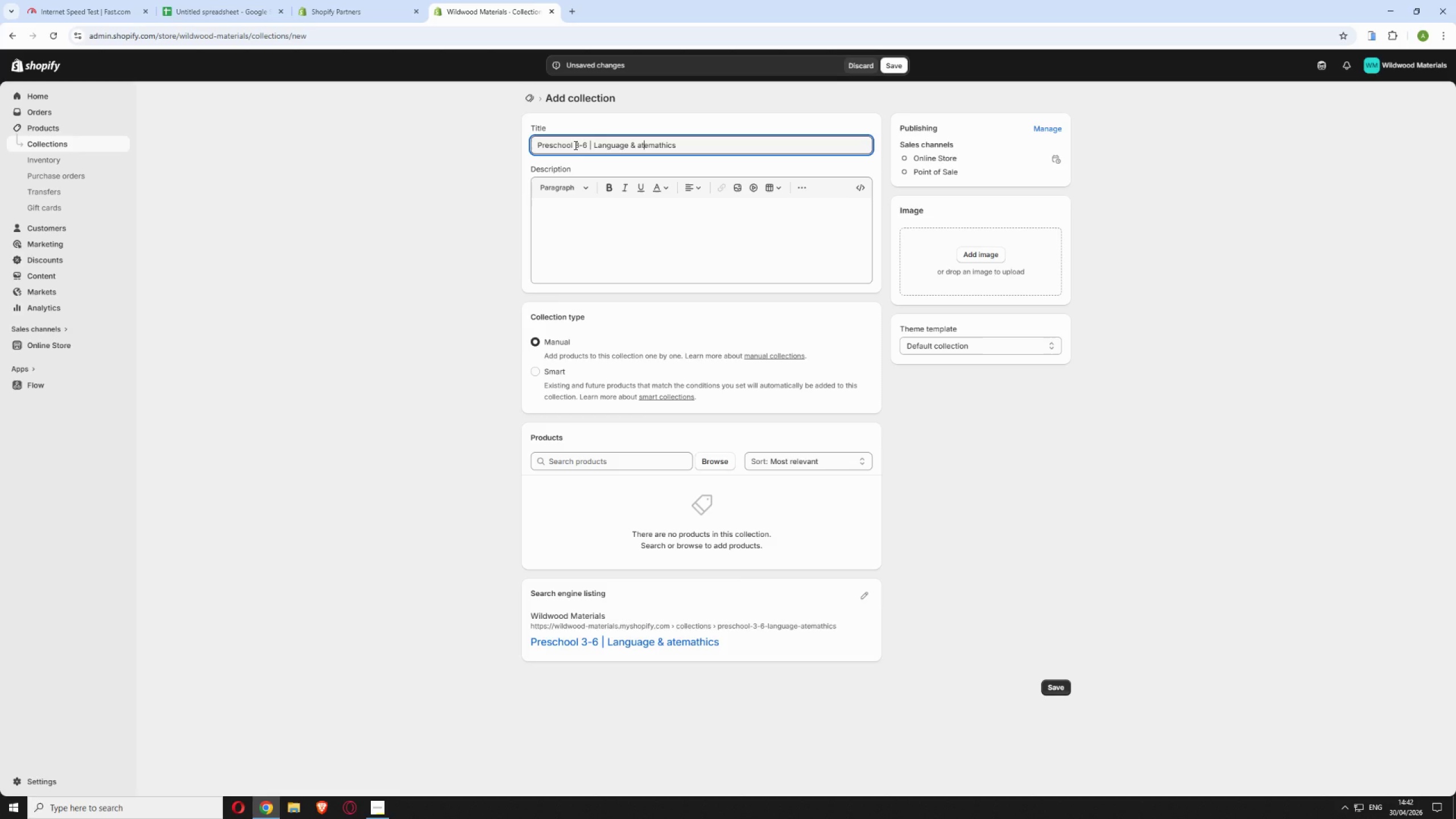 
key(ArrowLeft)
 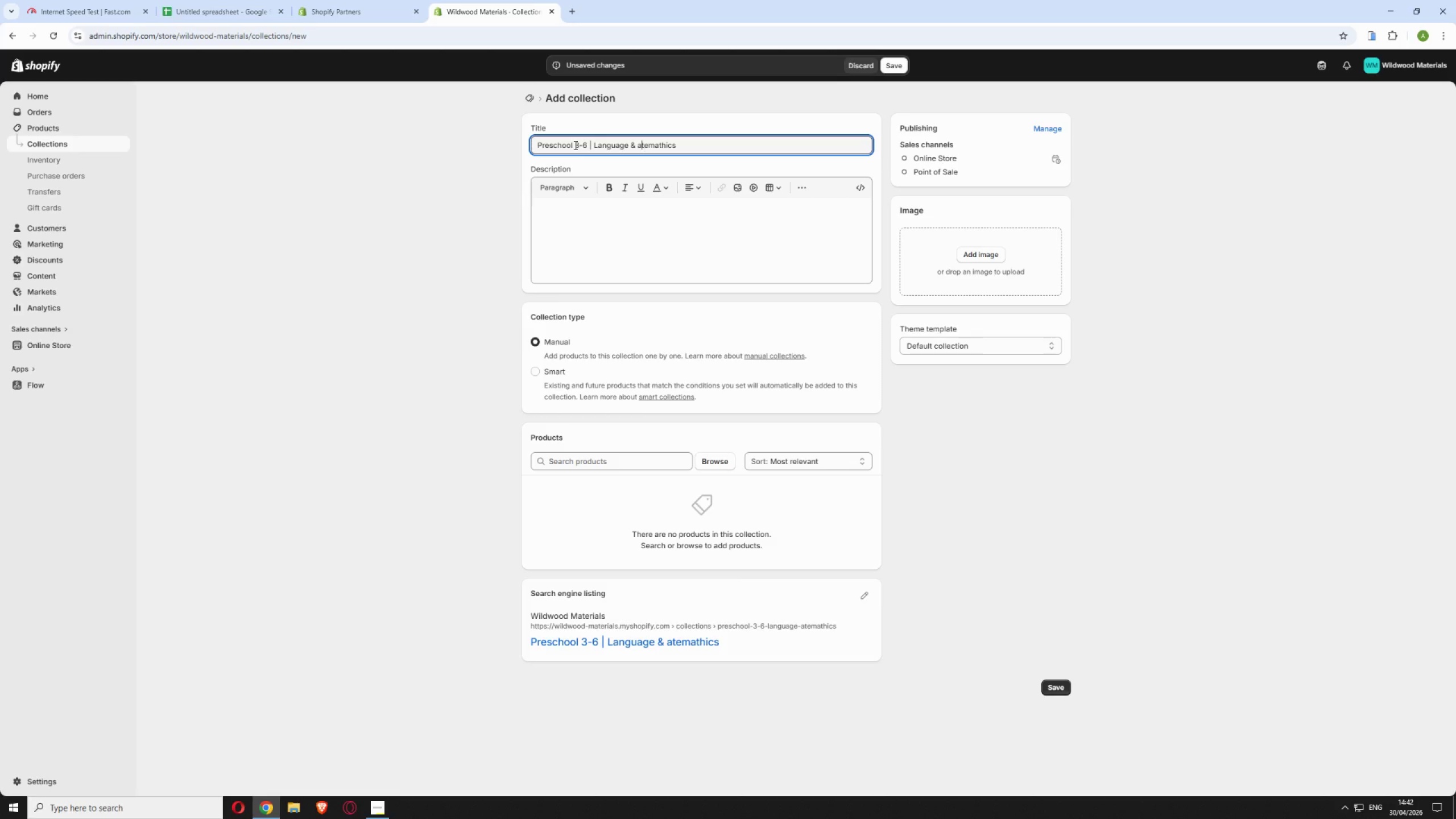 
key(ArrowLeft)
 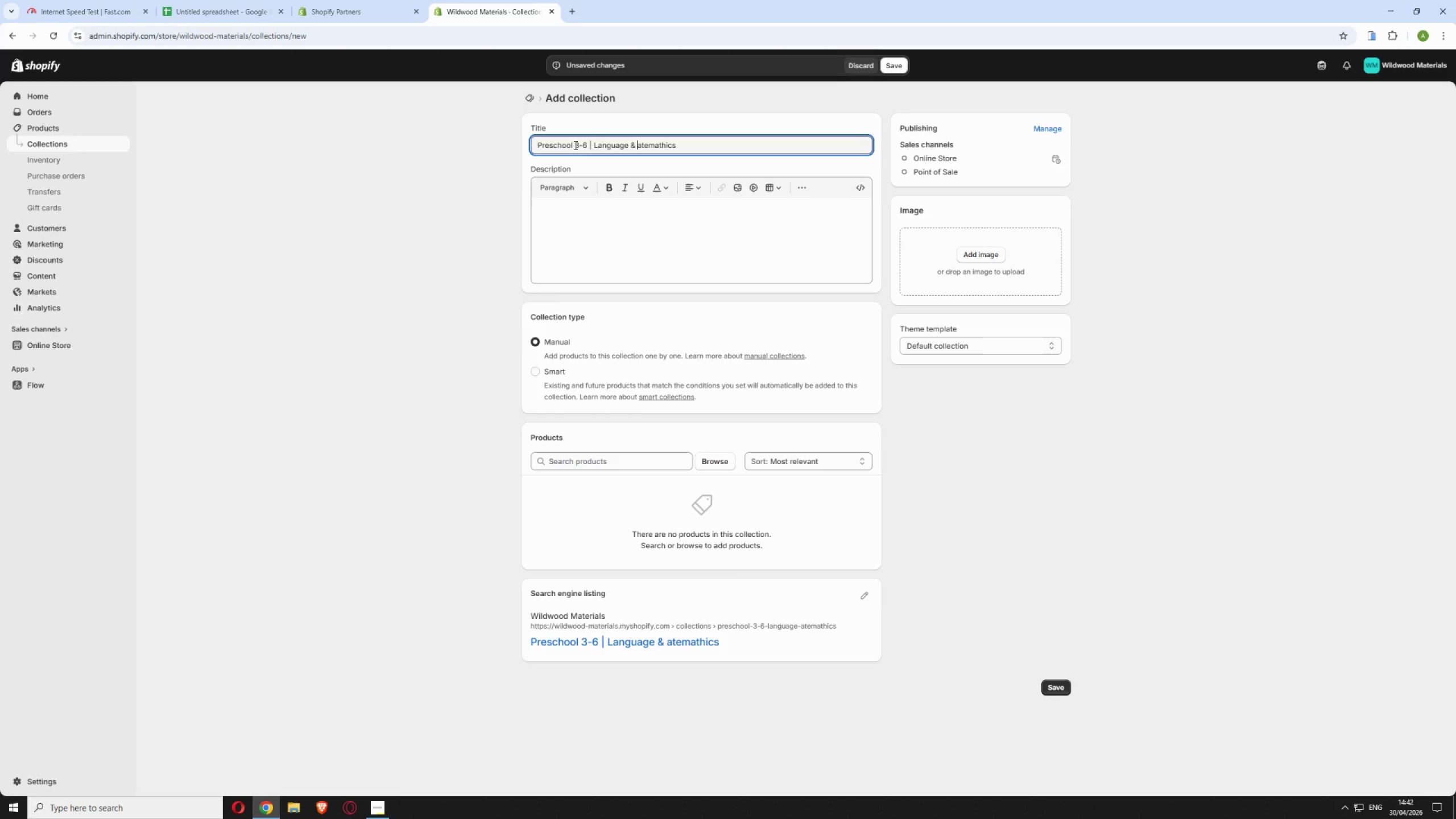 
key(ArrowLeft)
 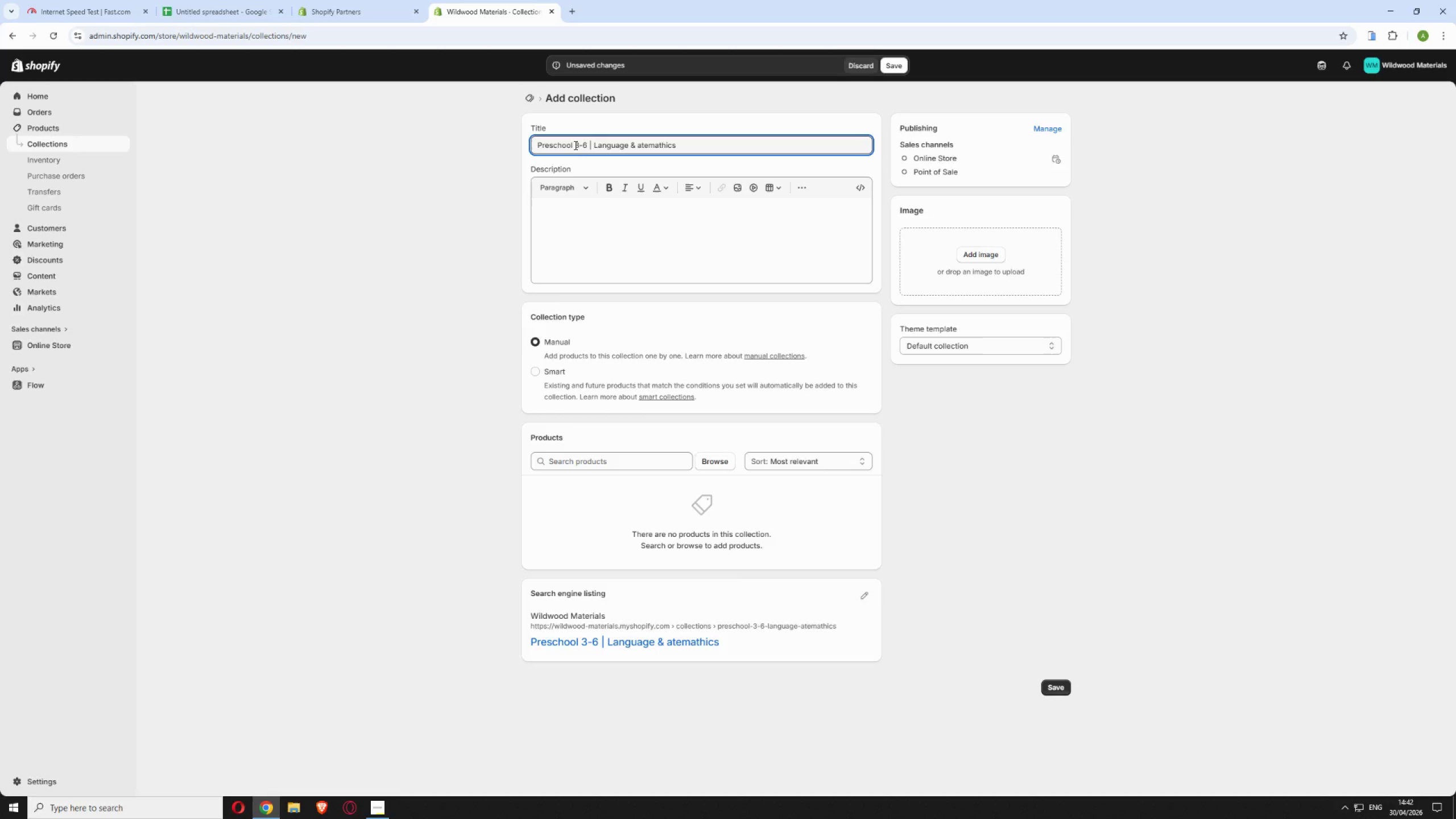 
key(Shift+Comma)
 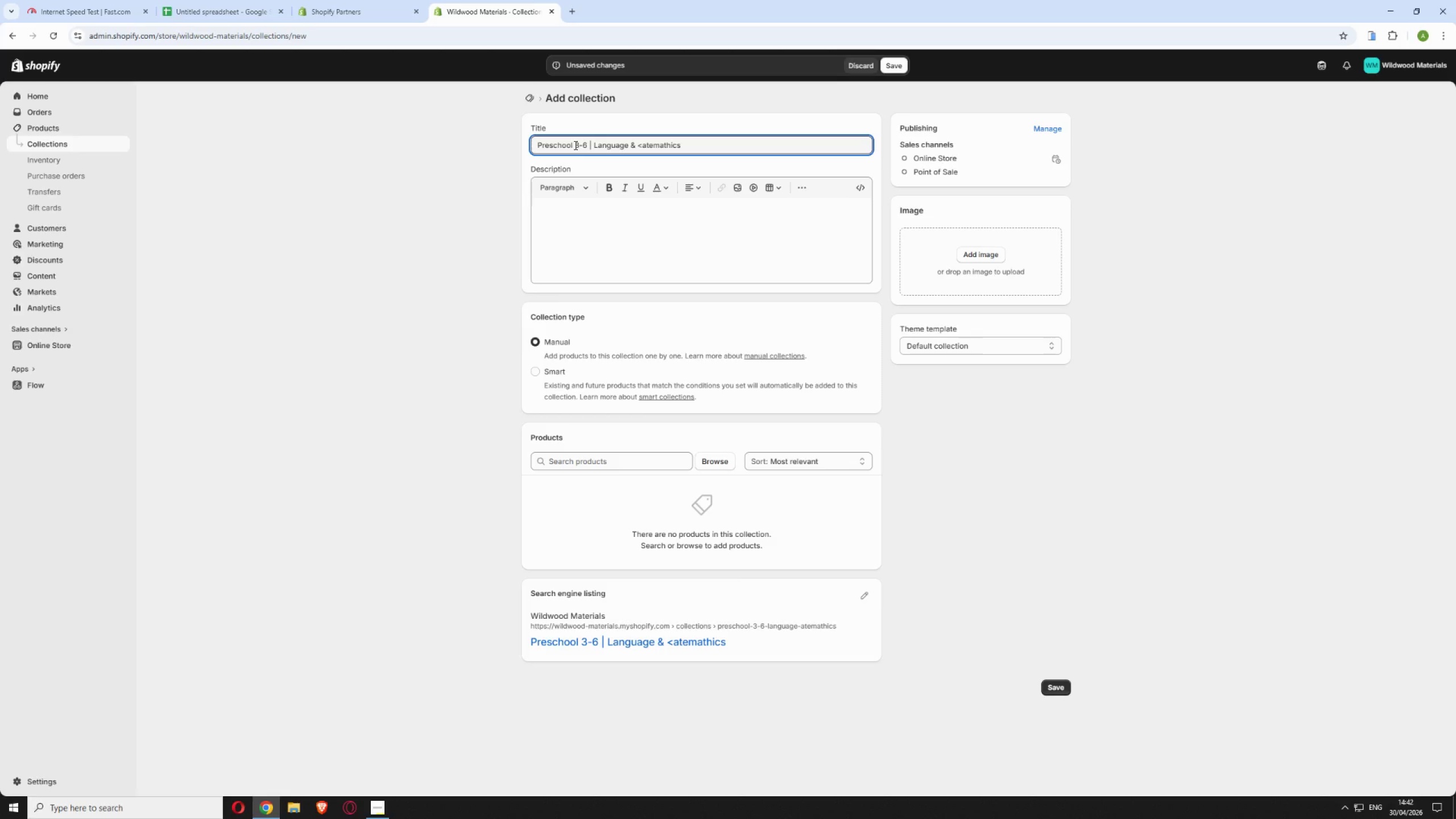 
key(Backspace)
 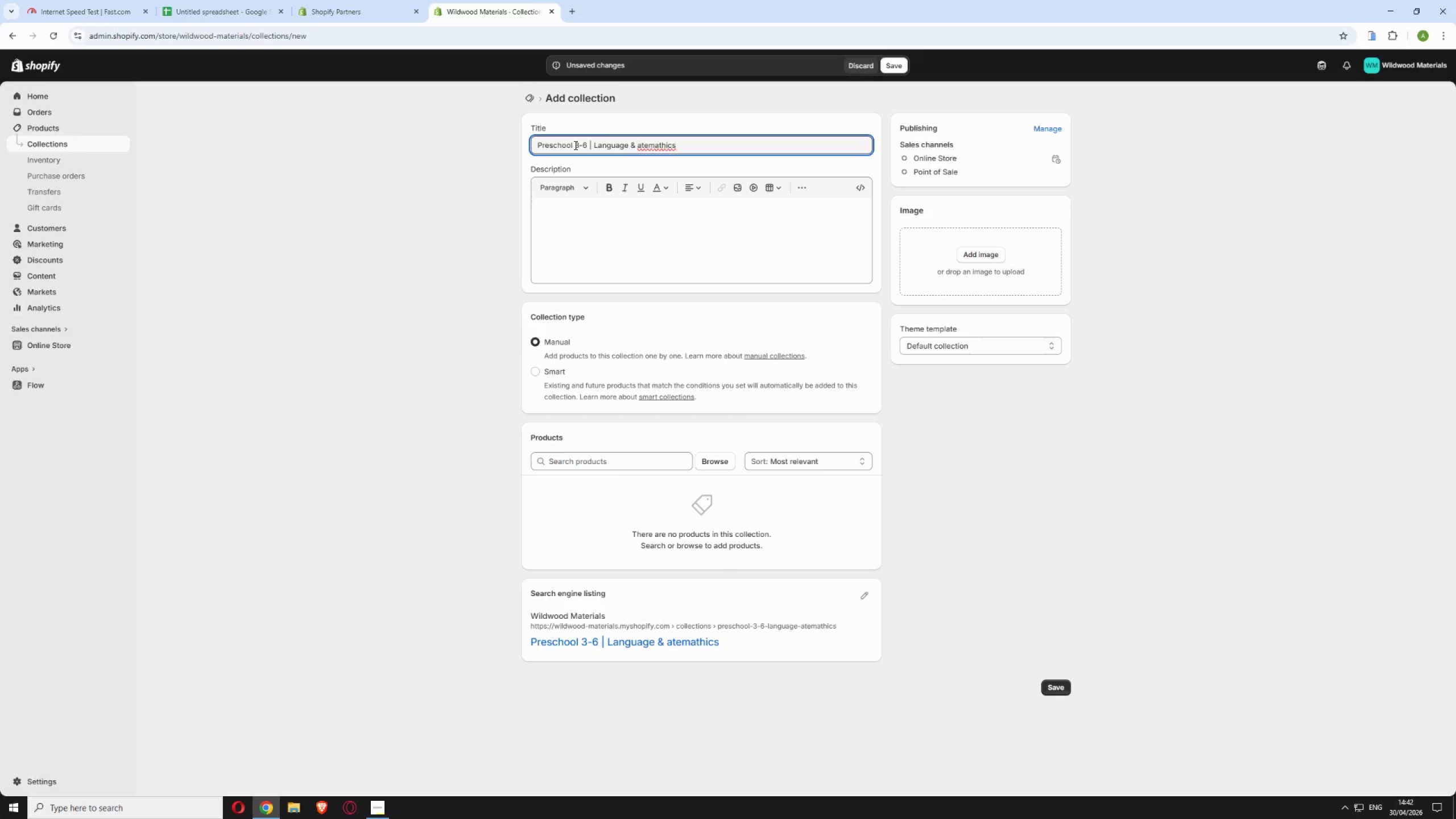 
key(Shift+M)
 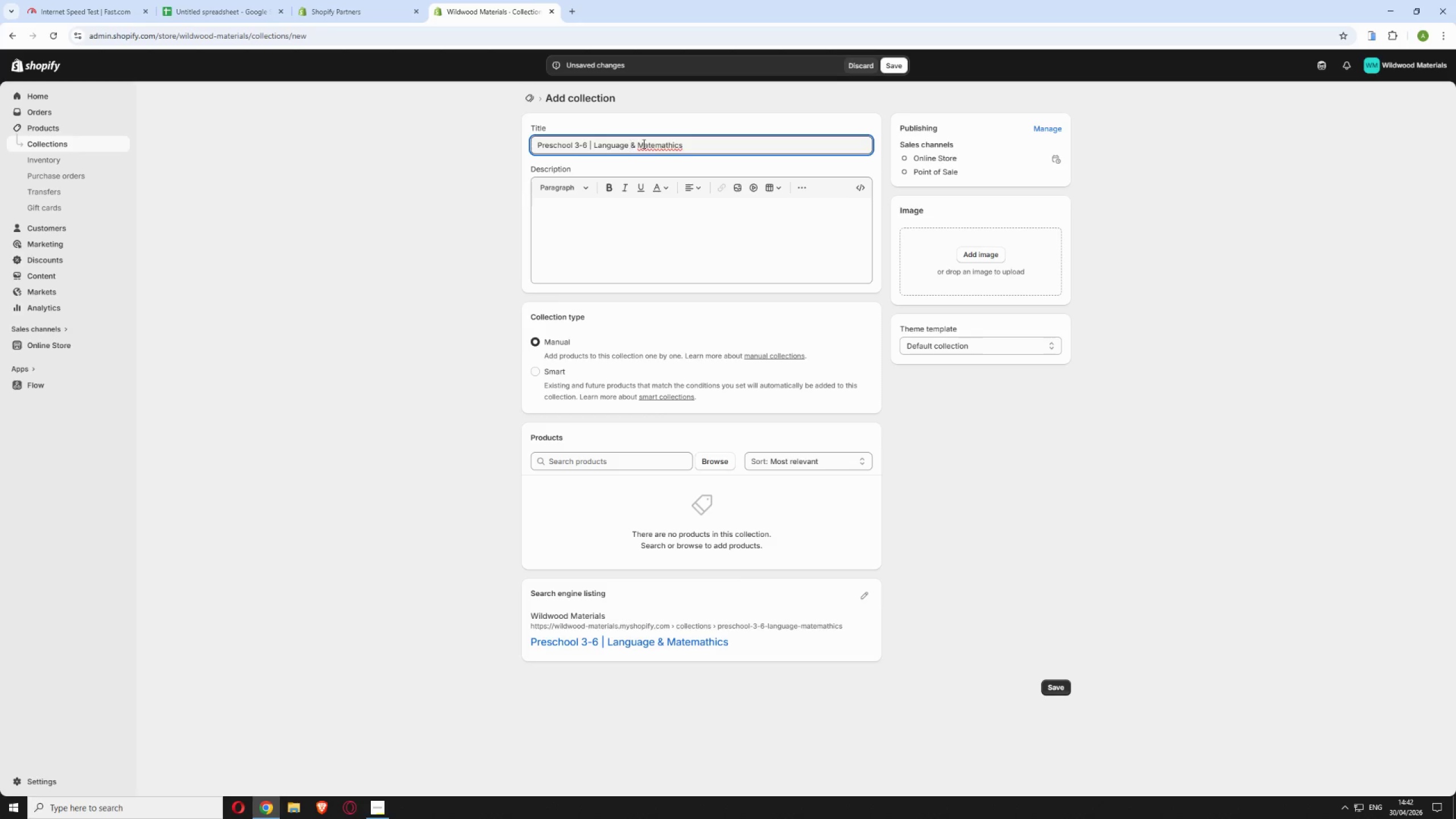 
left_click([712, 140])
 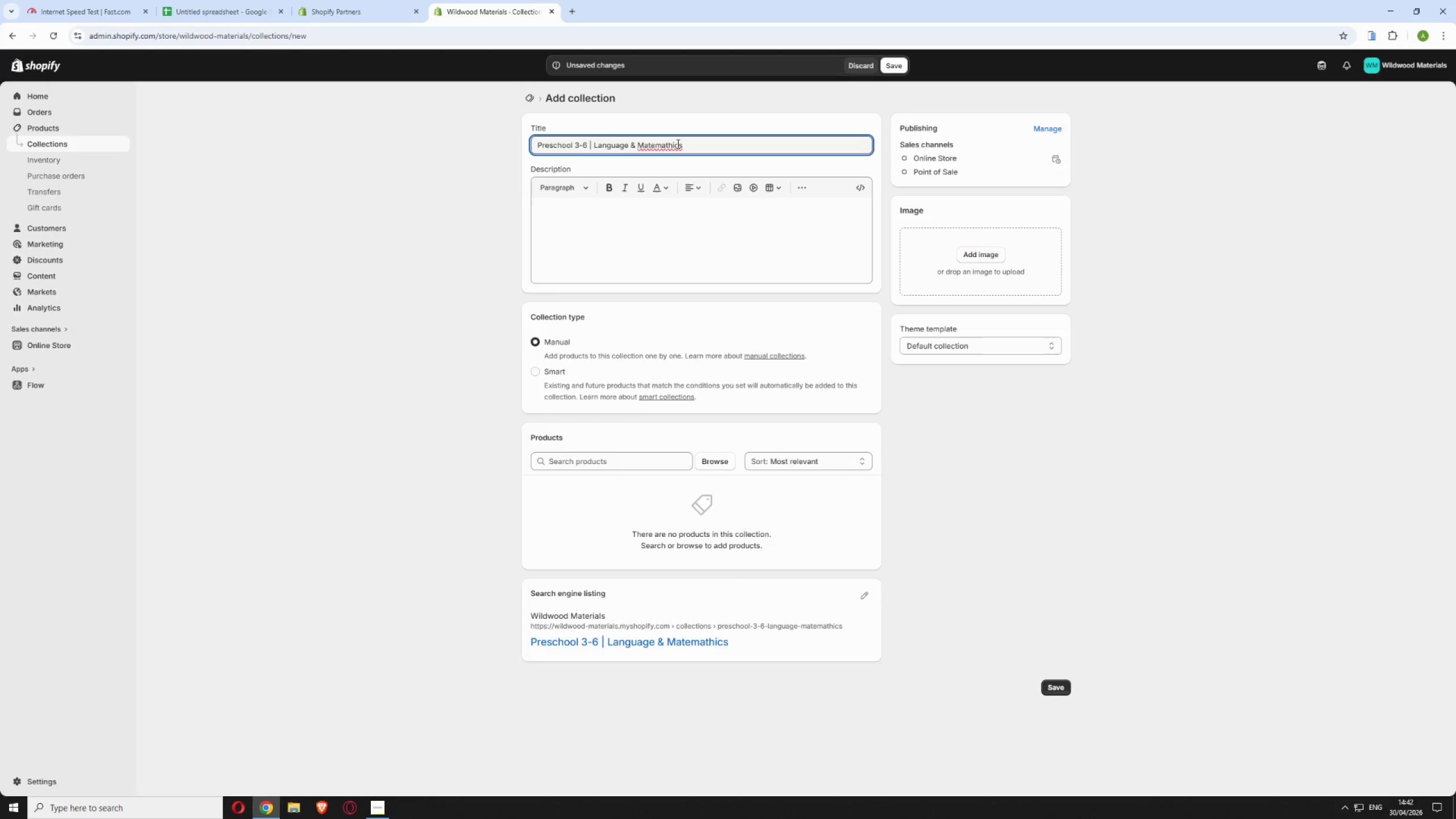 
left_click([672, 144])
 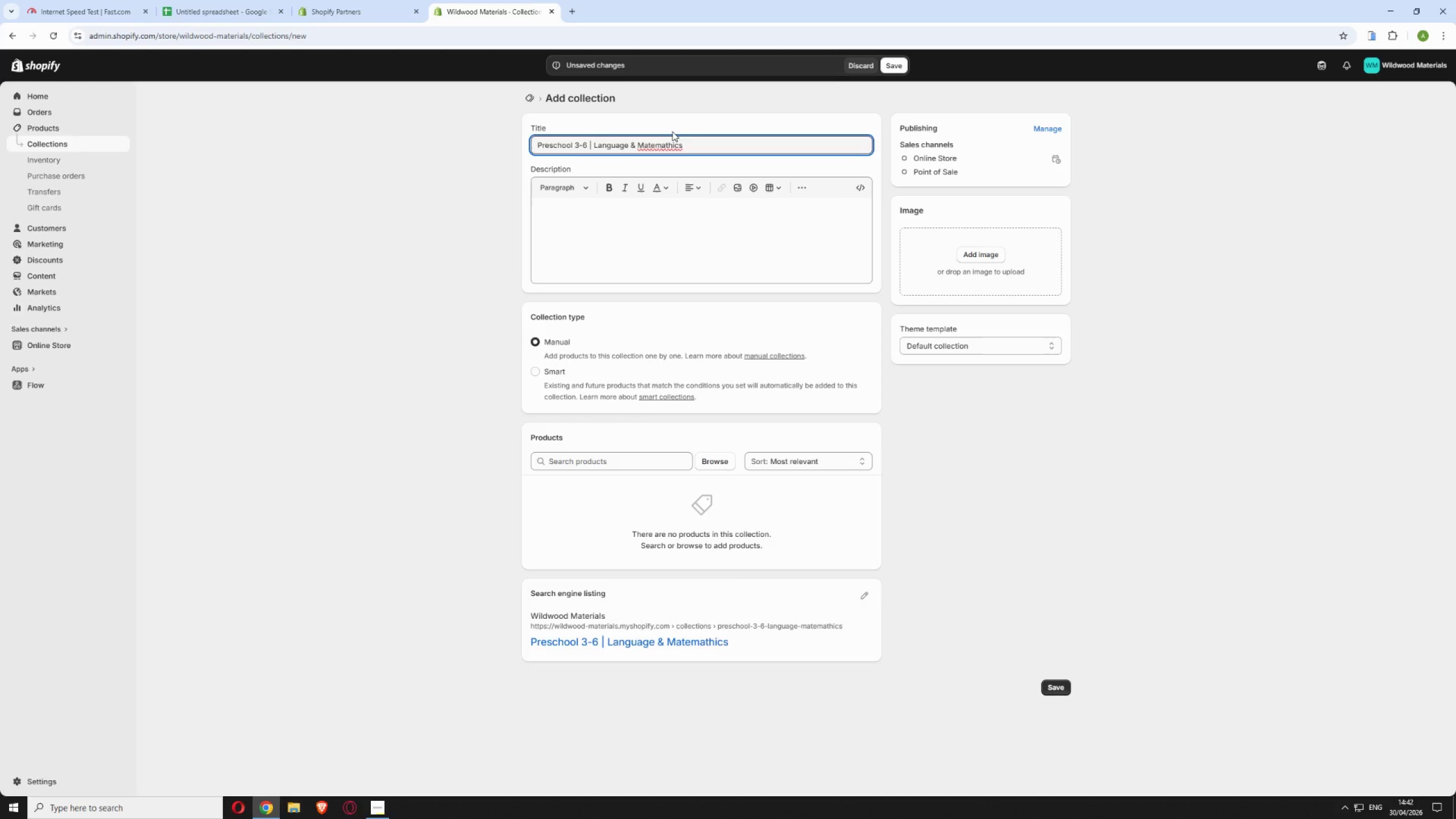 
key(Backspace)
 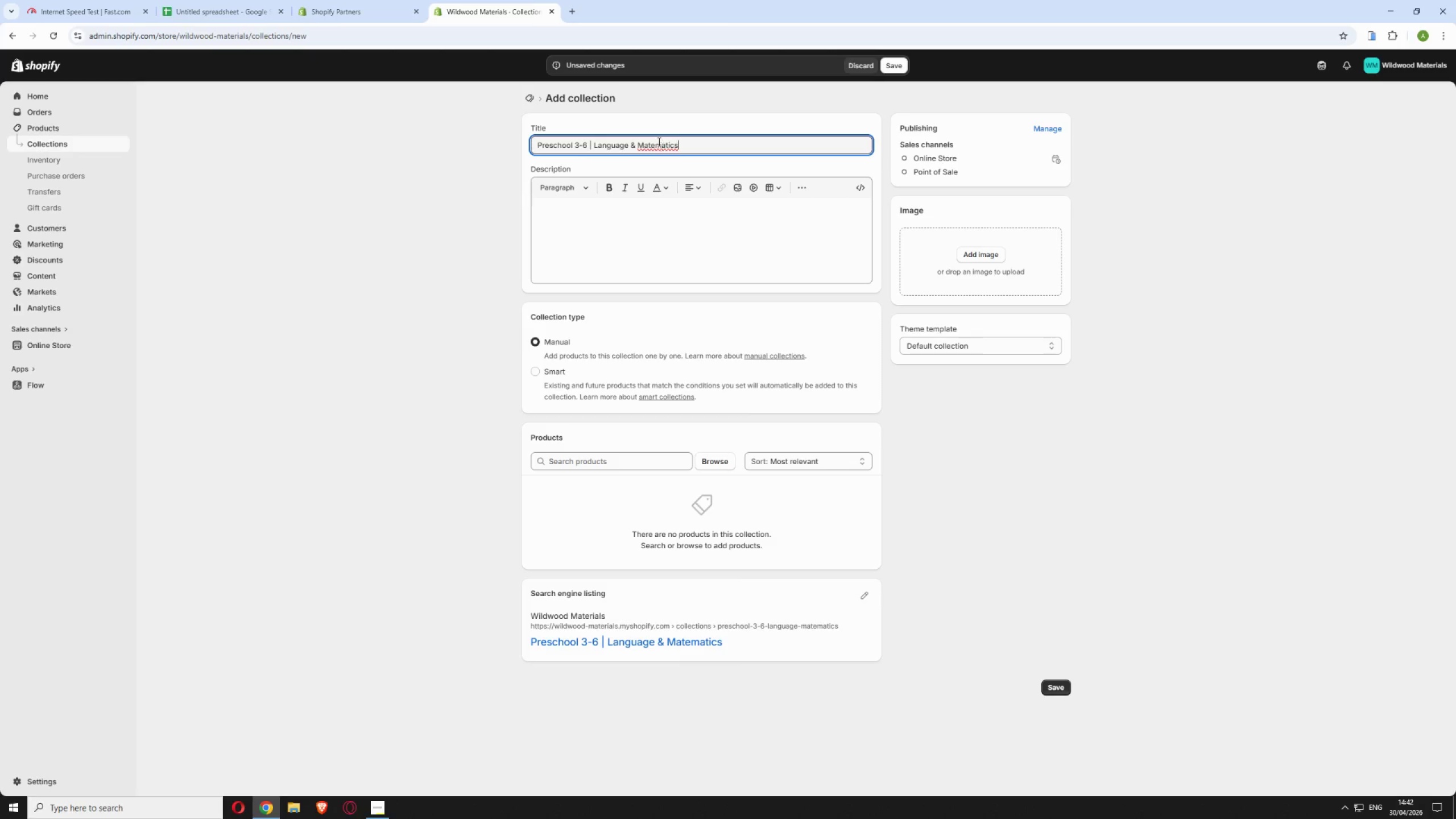 
left_click([652, 142])
 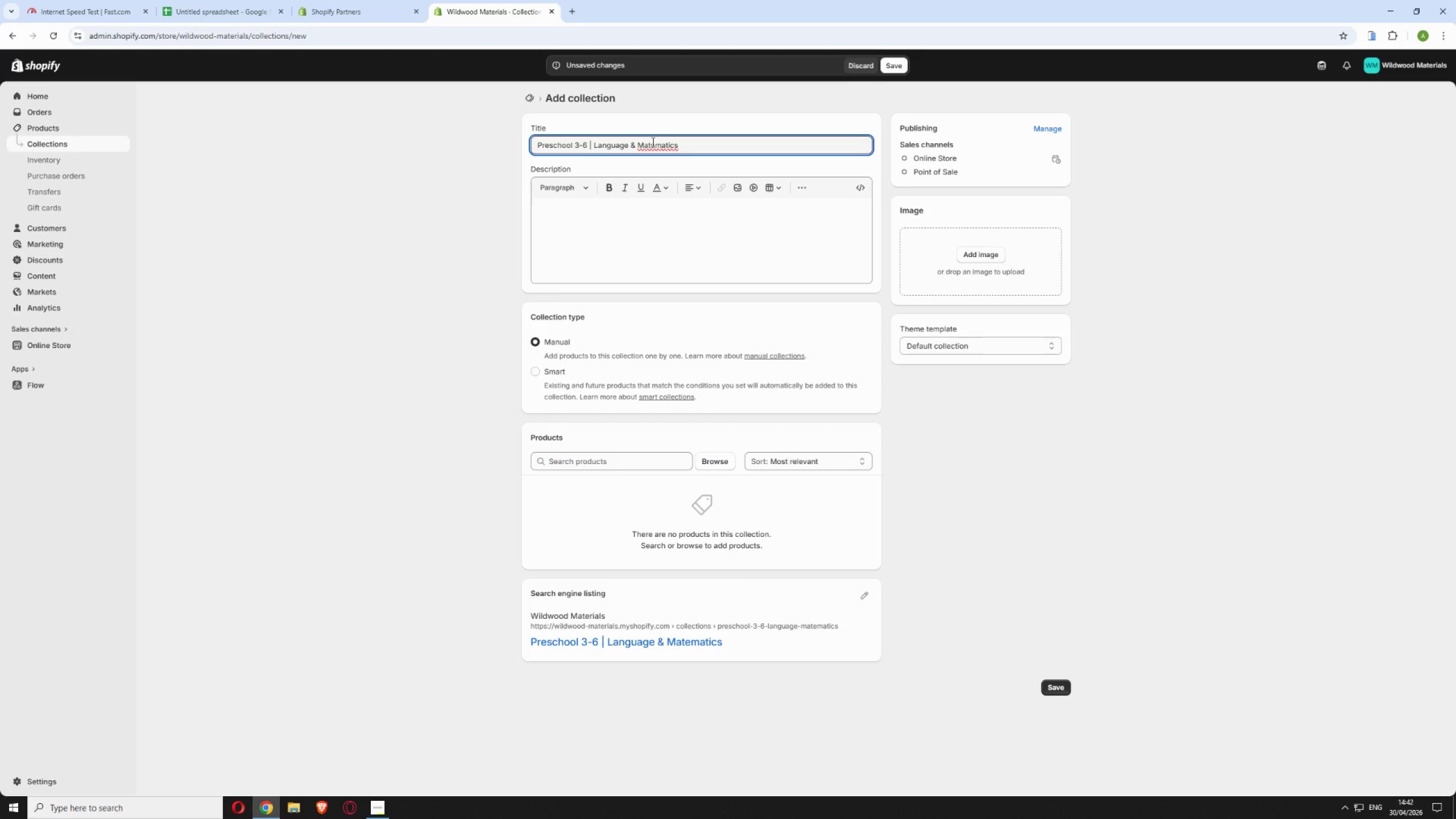 
key(H)
 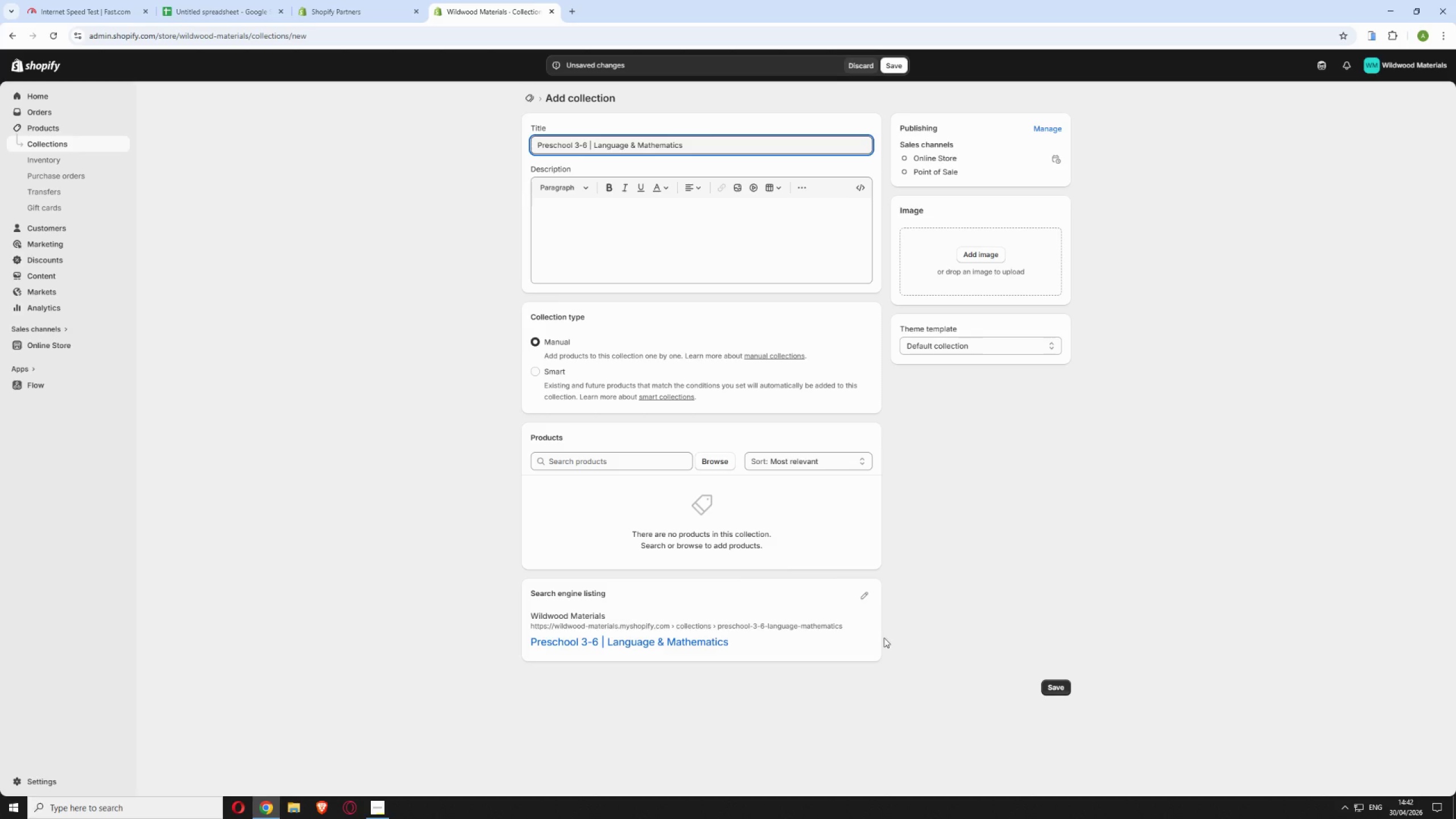 
wait(5.3)
 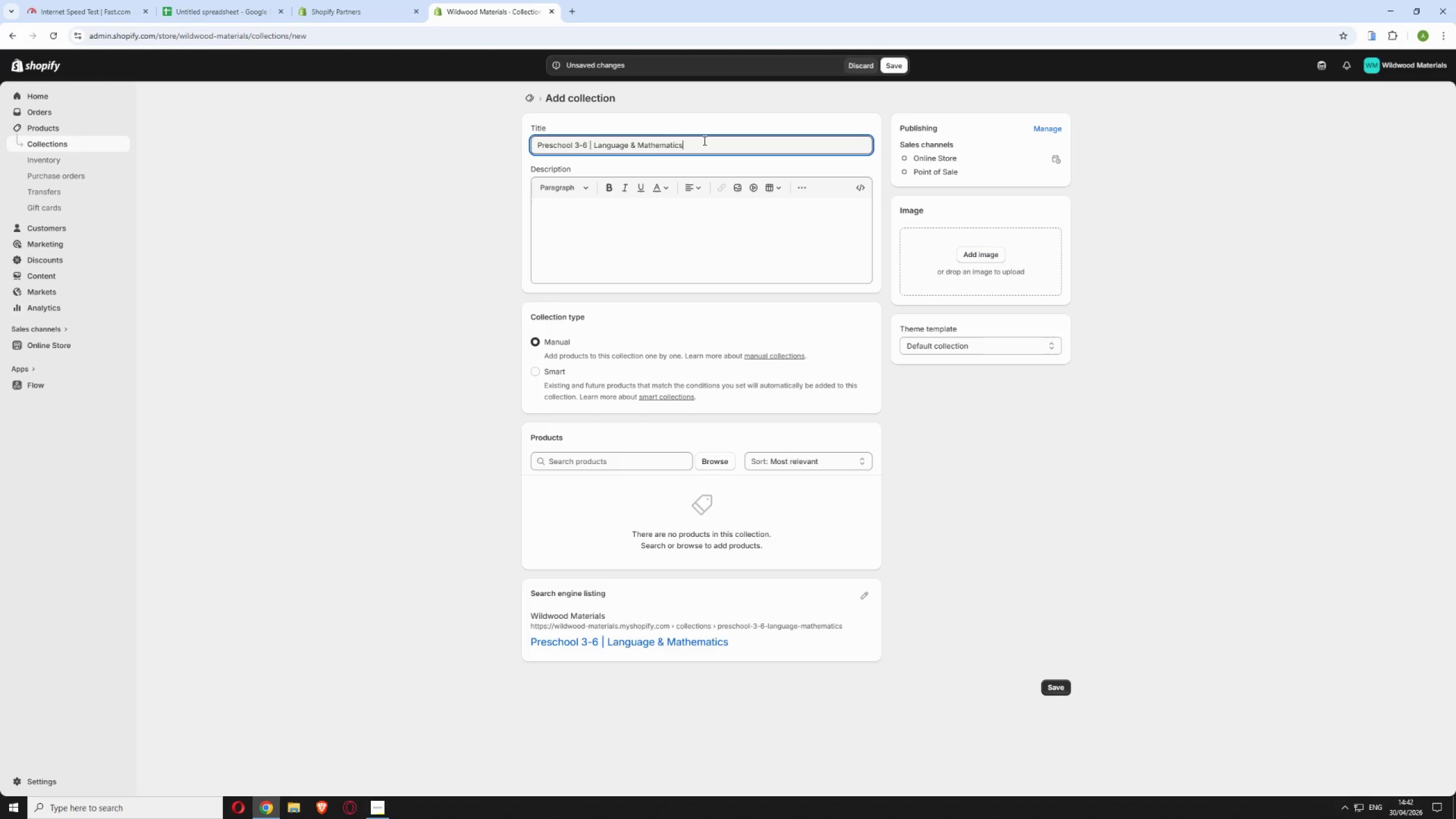 
left_click([1049, 686])
 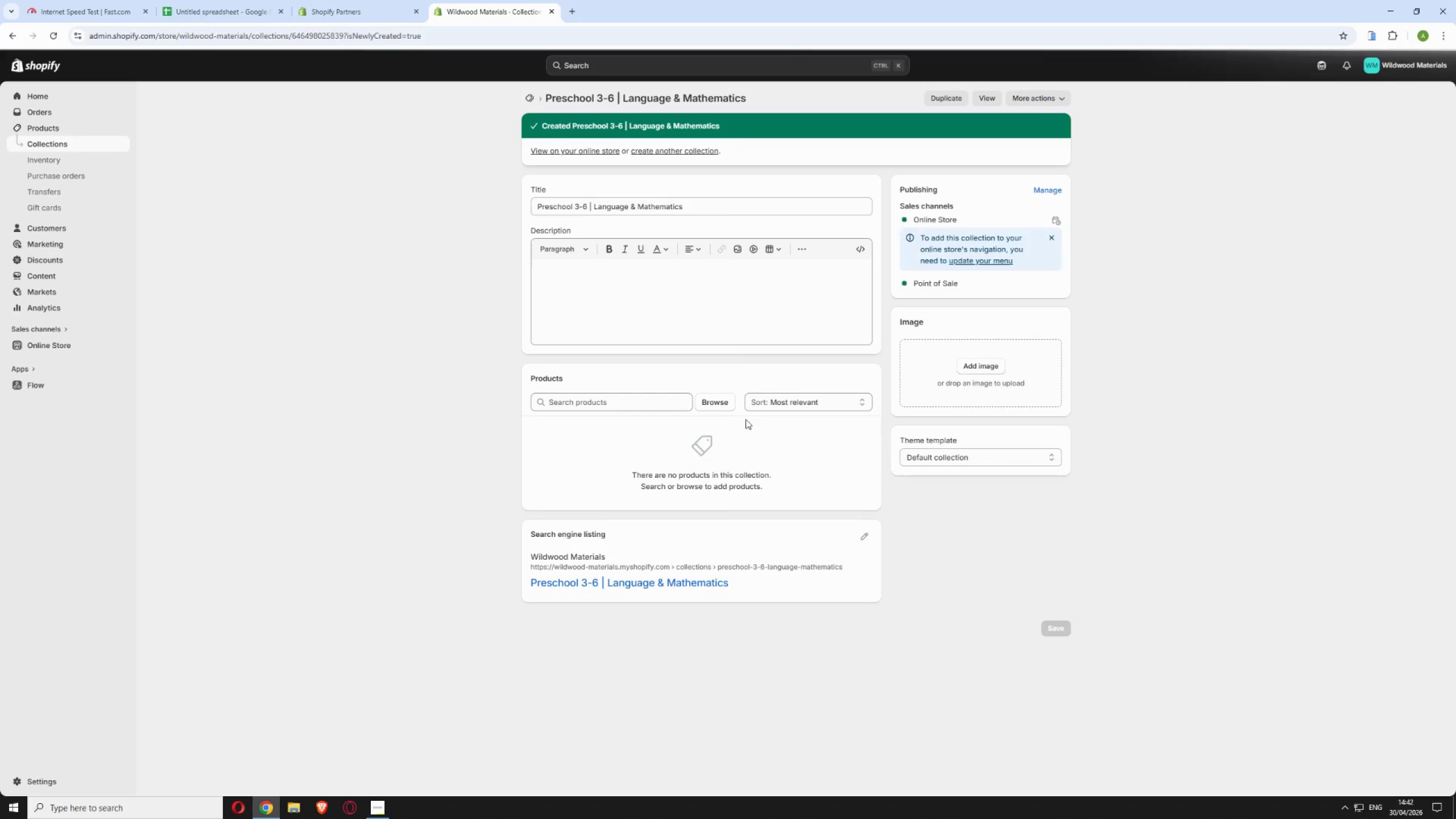 
wait(5.62)
 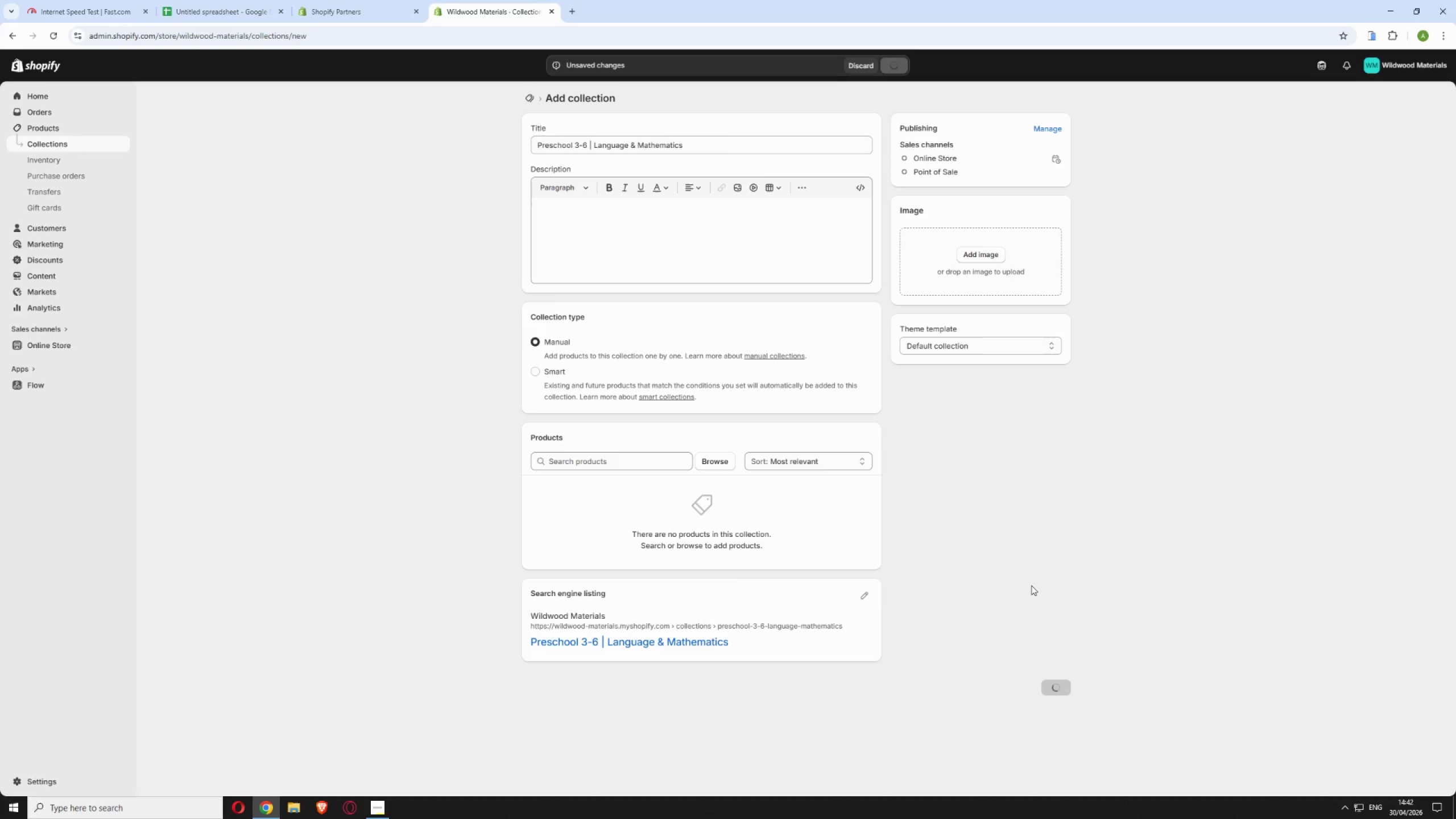 
left_click([676, 150])
 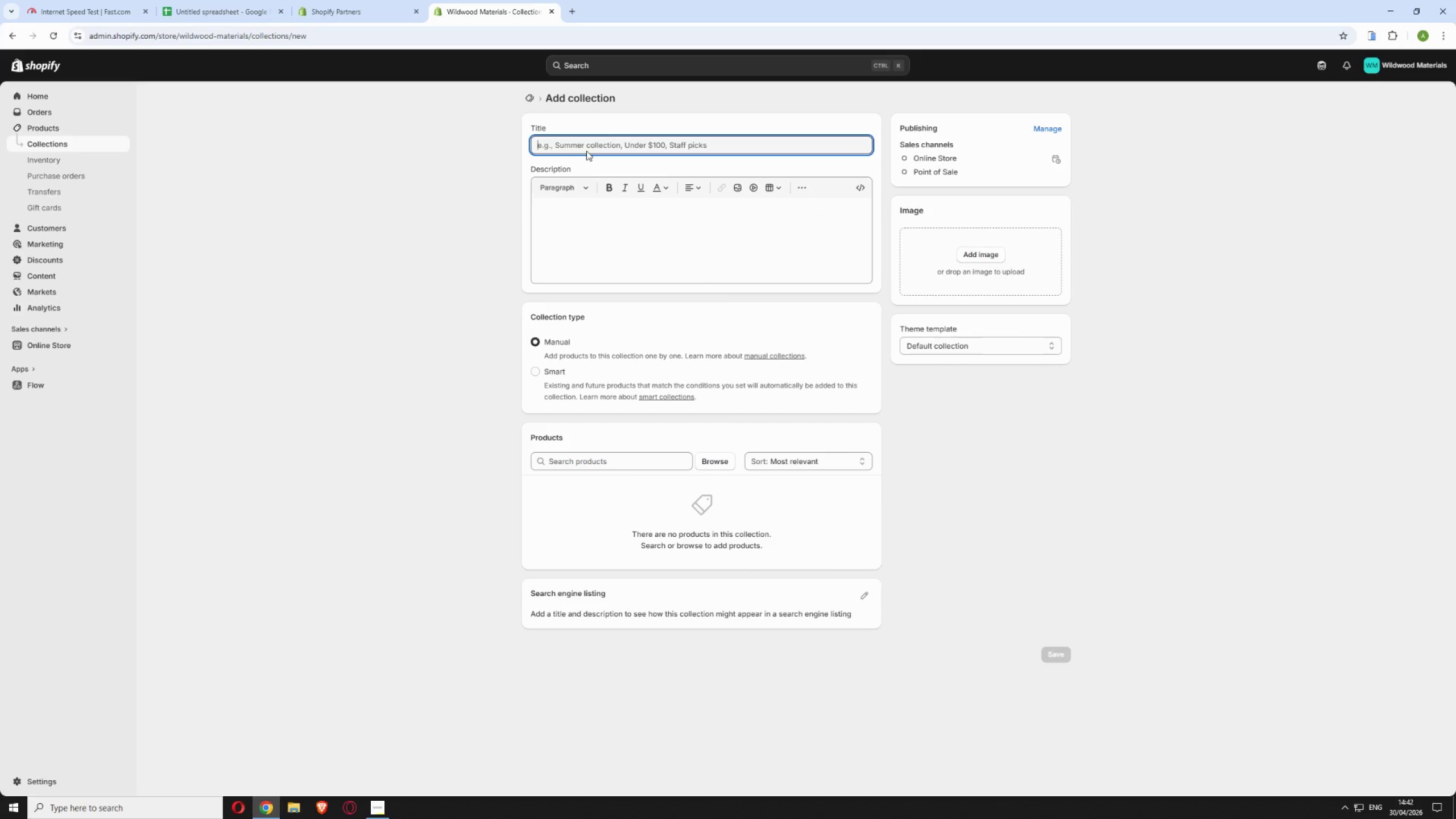 
type(Preschool 3-6 | Cultural )
 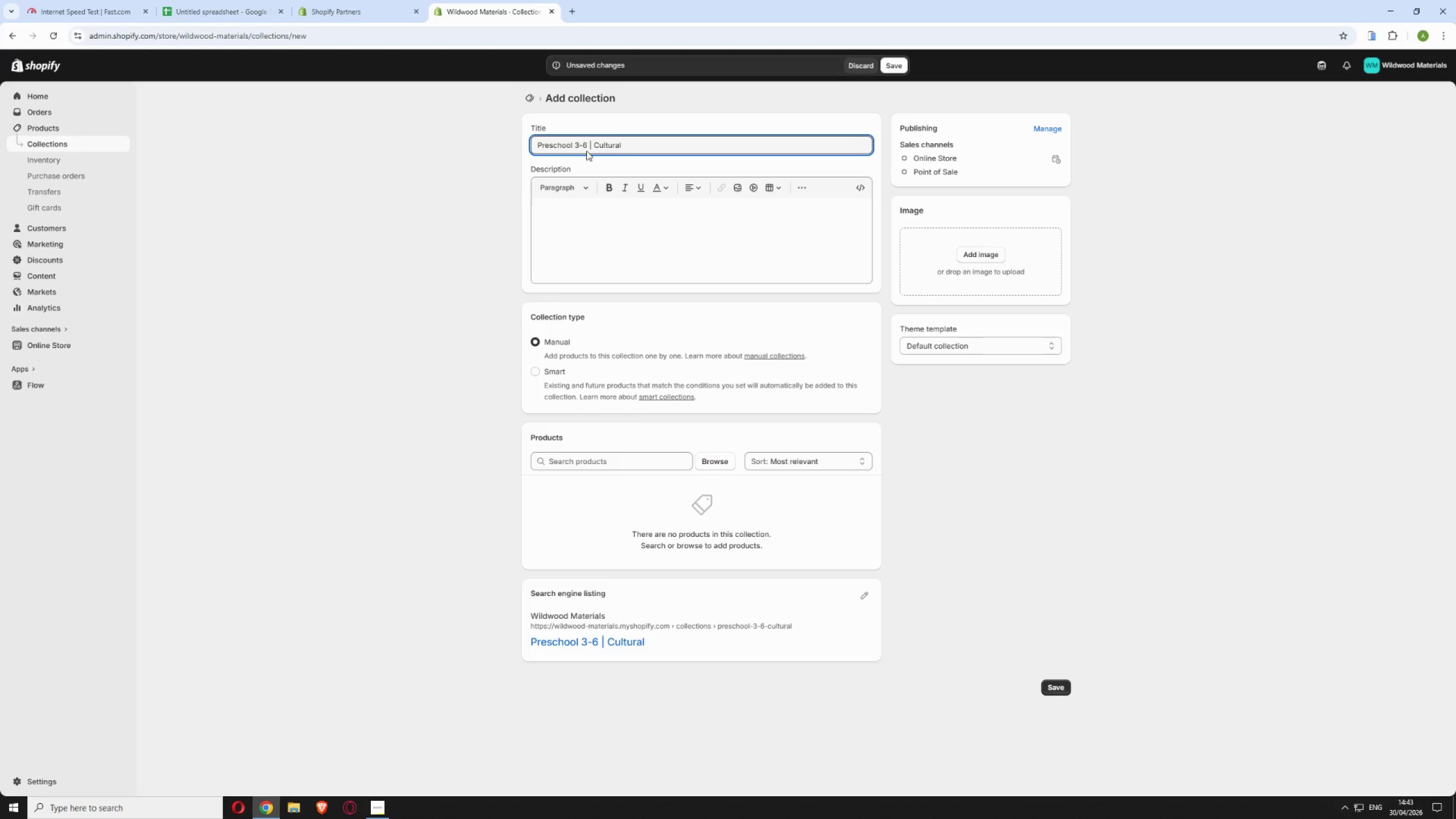 
type(& Science)
 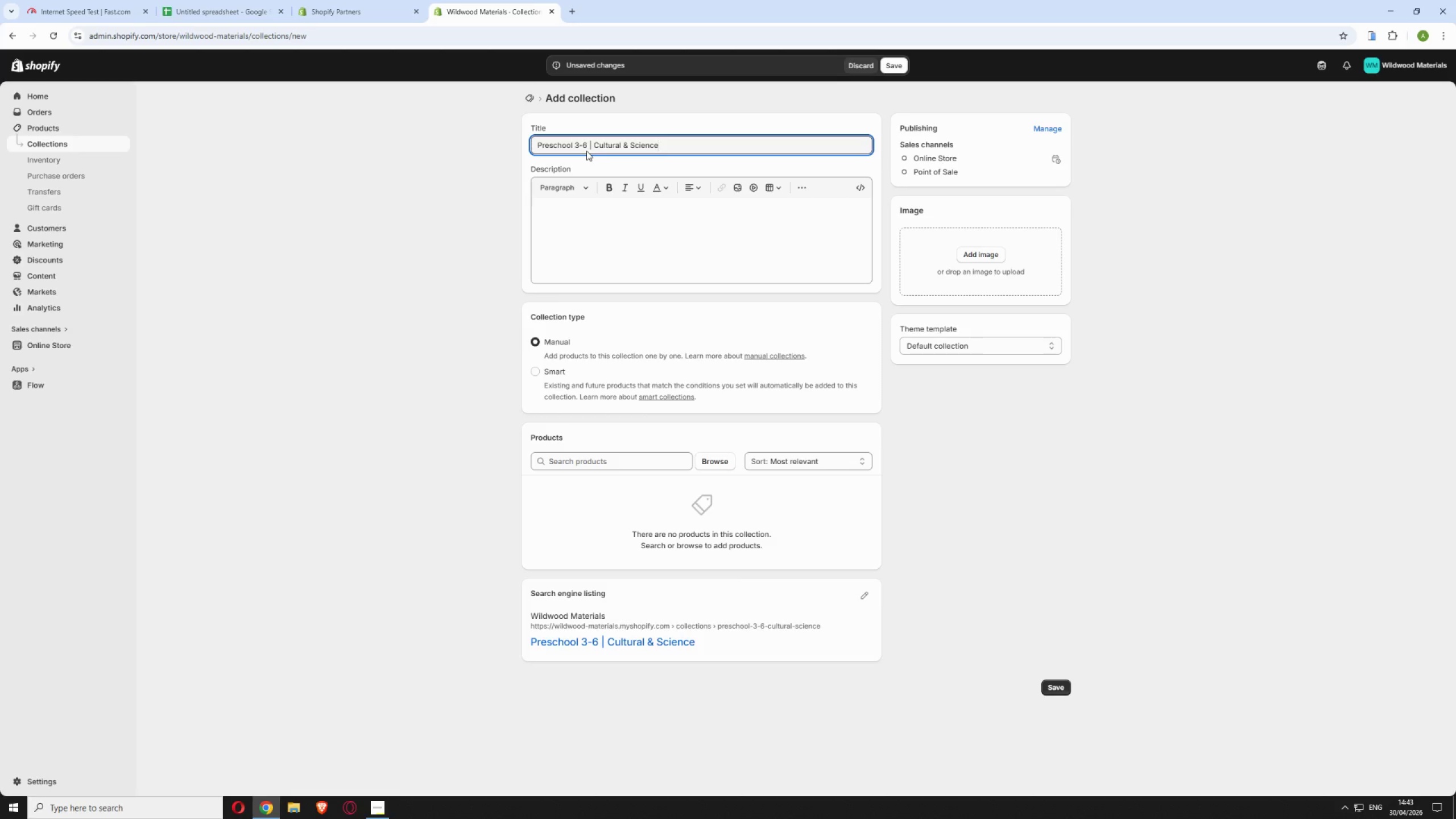 
wait(5.03)
 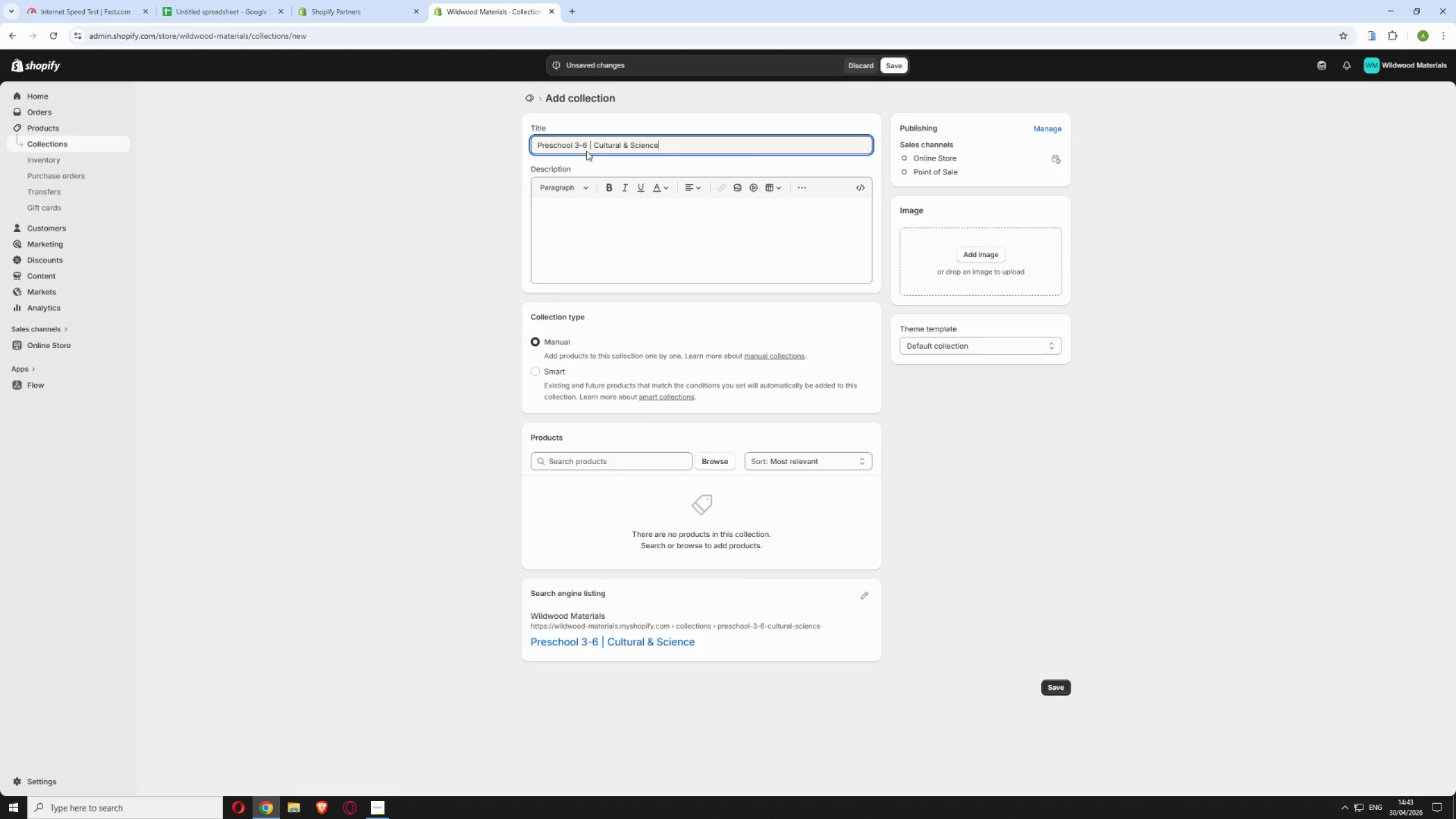 
left_click([1048, 689])
 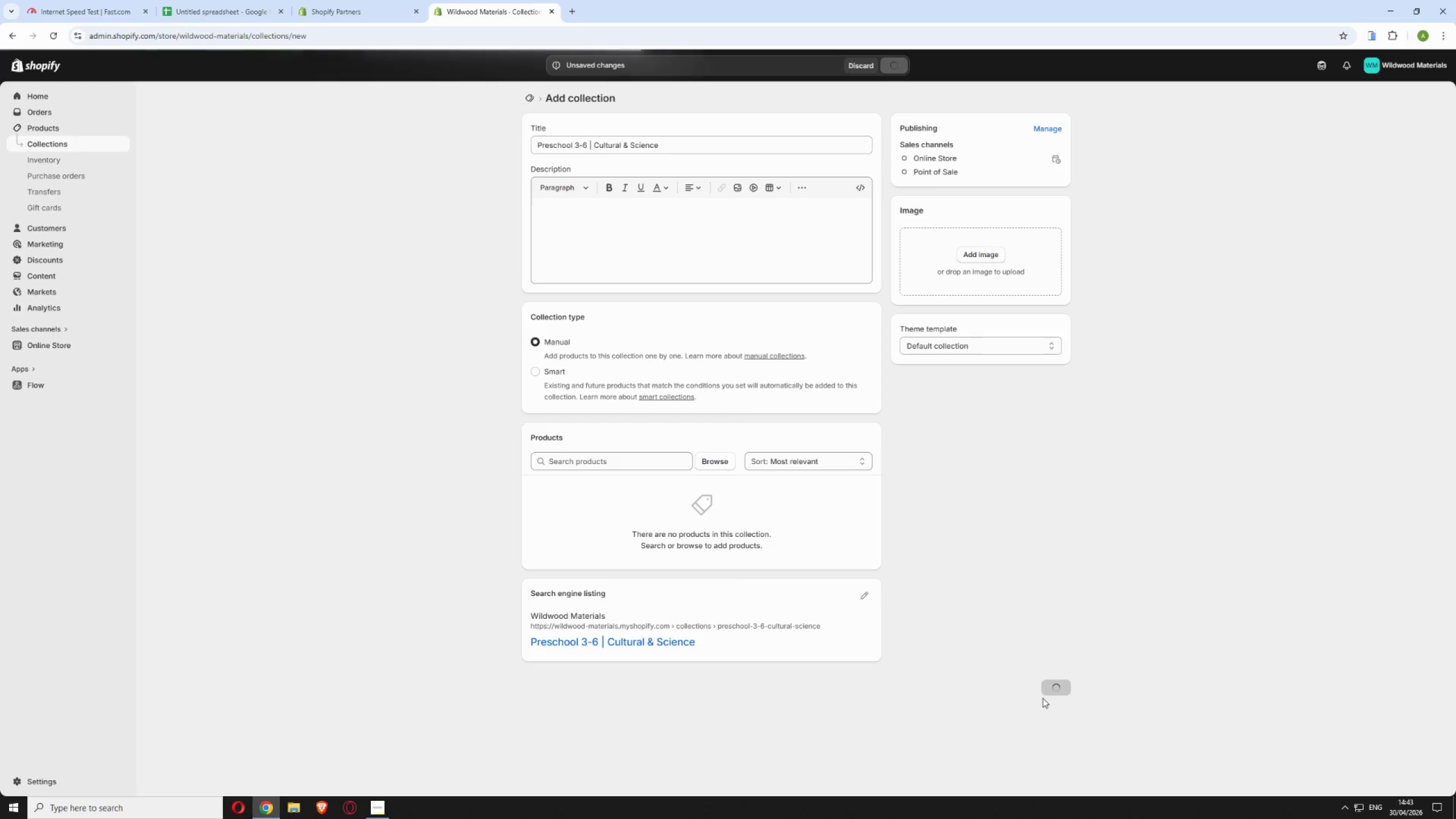 
wait(8.69)
 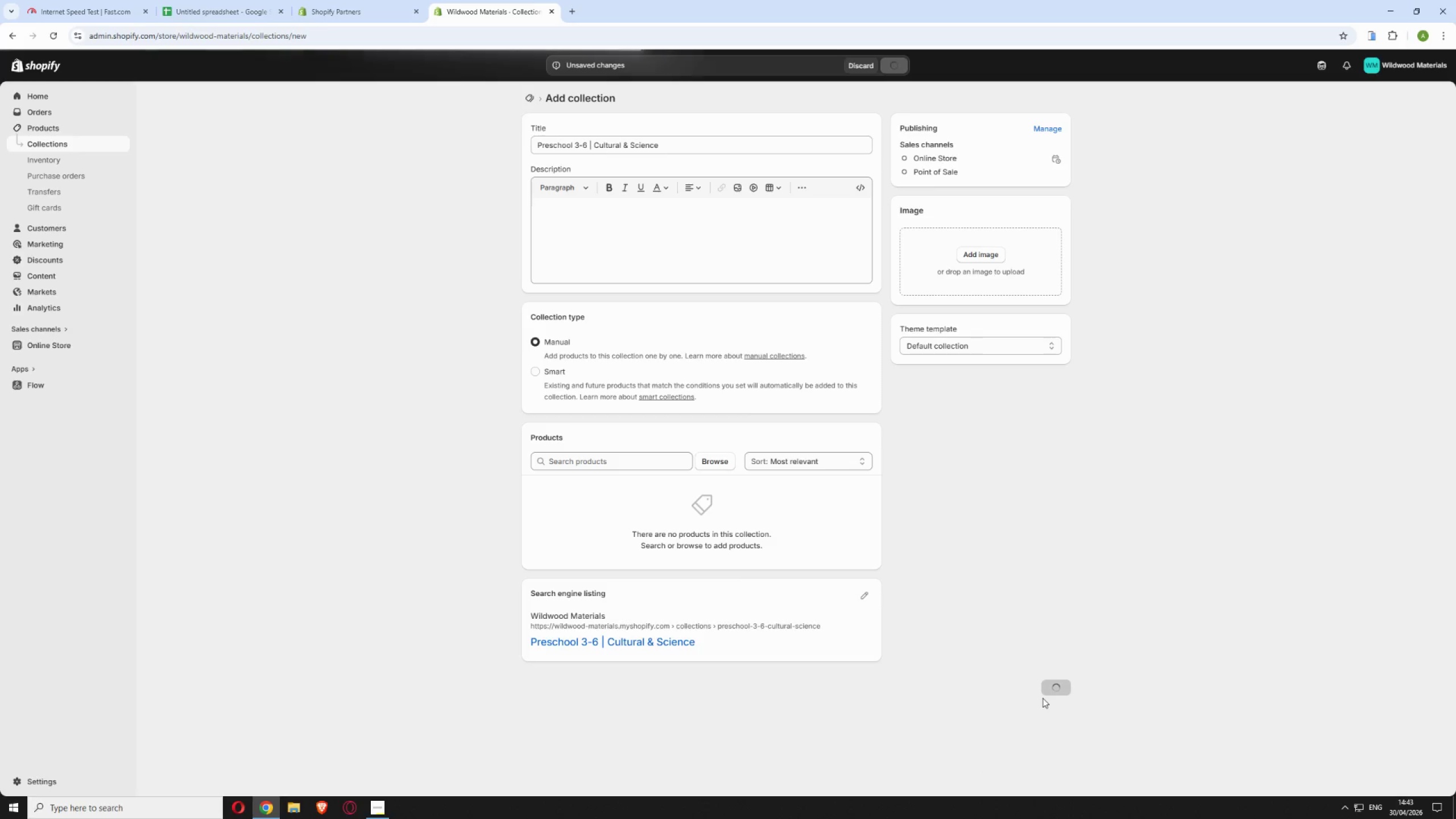 
left_click_drag(start_coordinate=[493, 31], to_coordinate=[293, 35])
 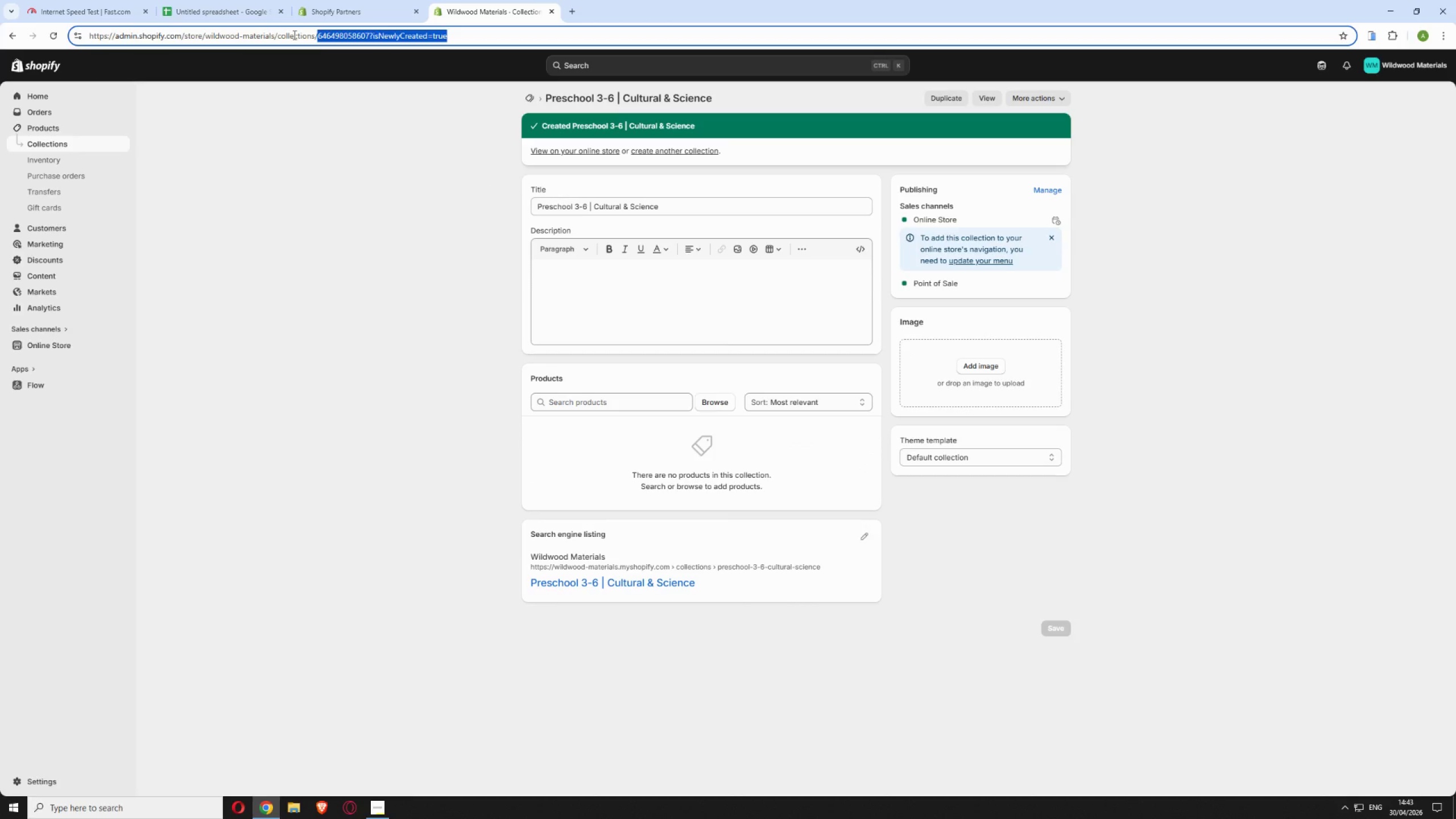 
key(Backspace)
 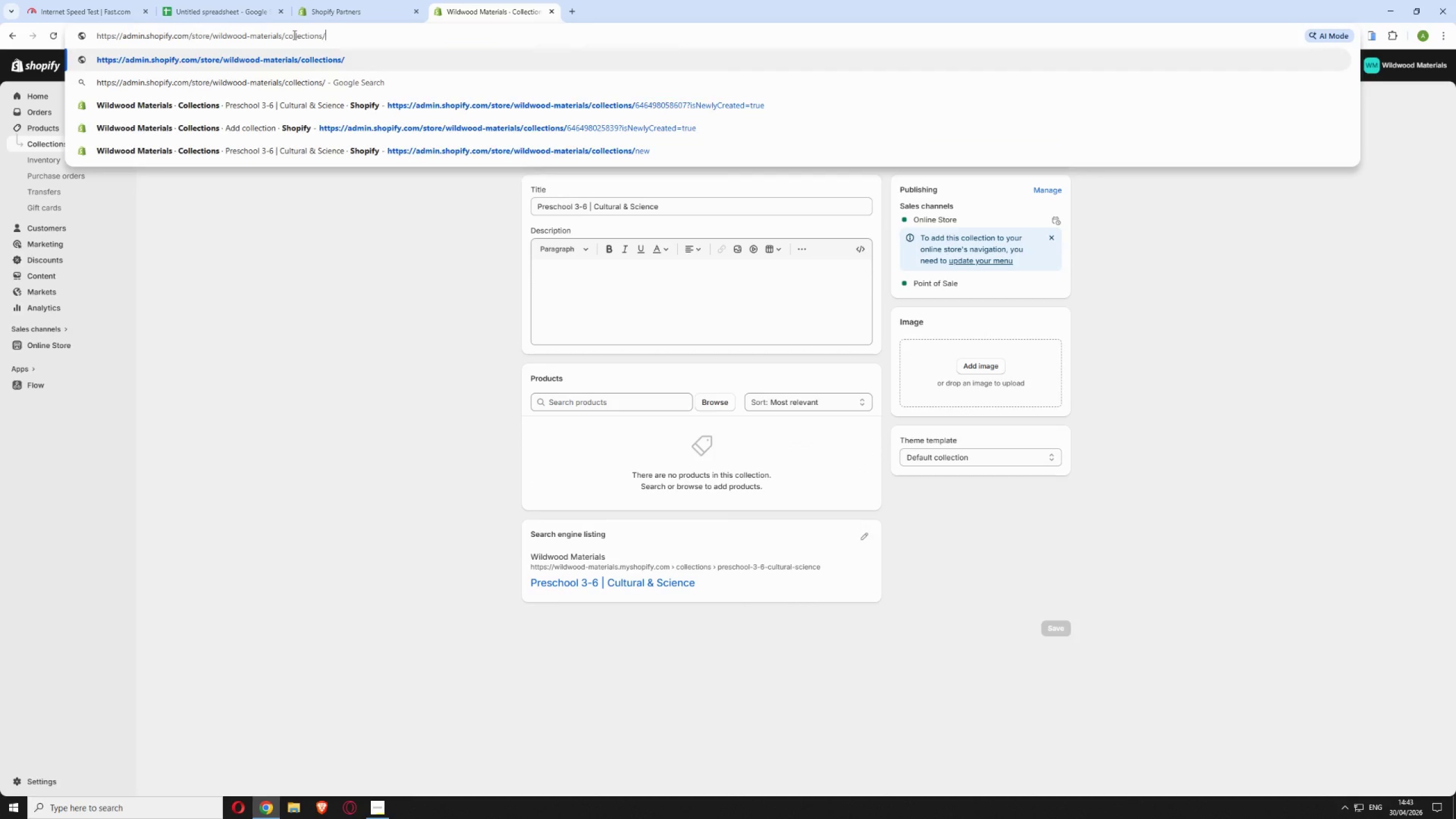 
key(Enter)
 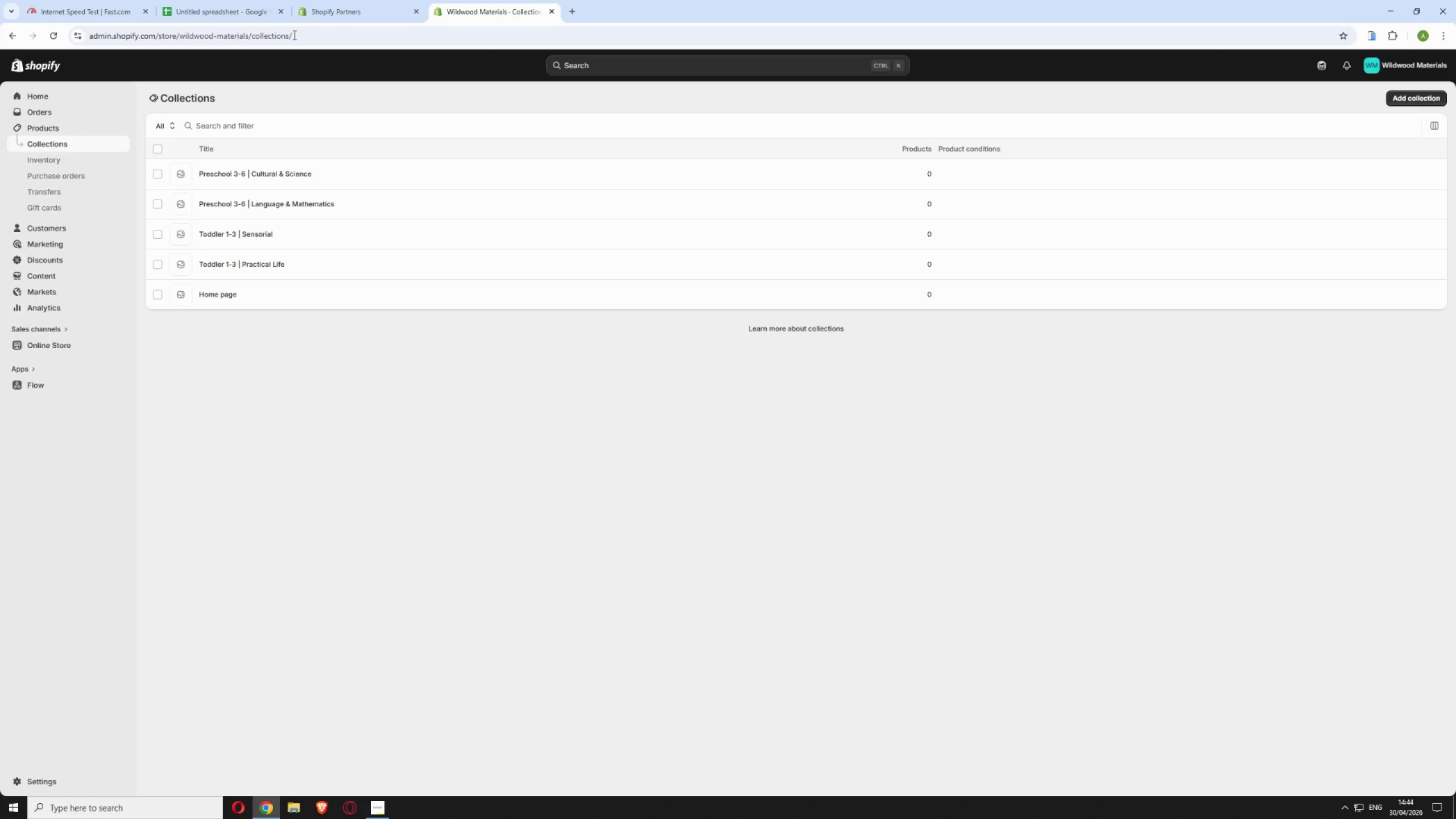 
wait(48.67)
 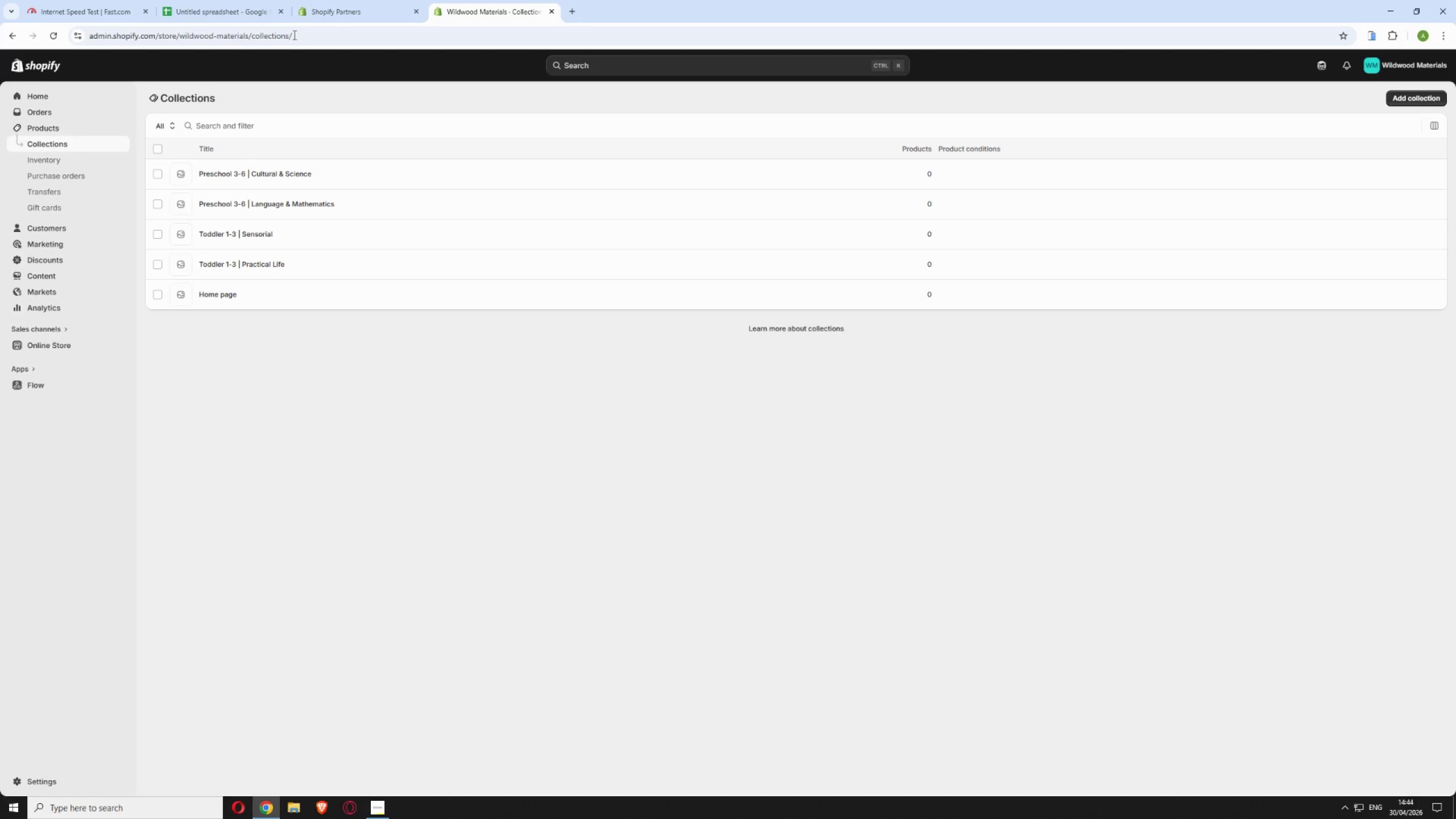 
left_click([390, 804])